 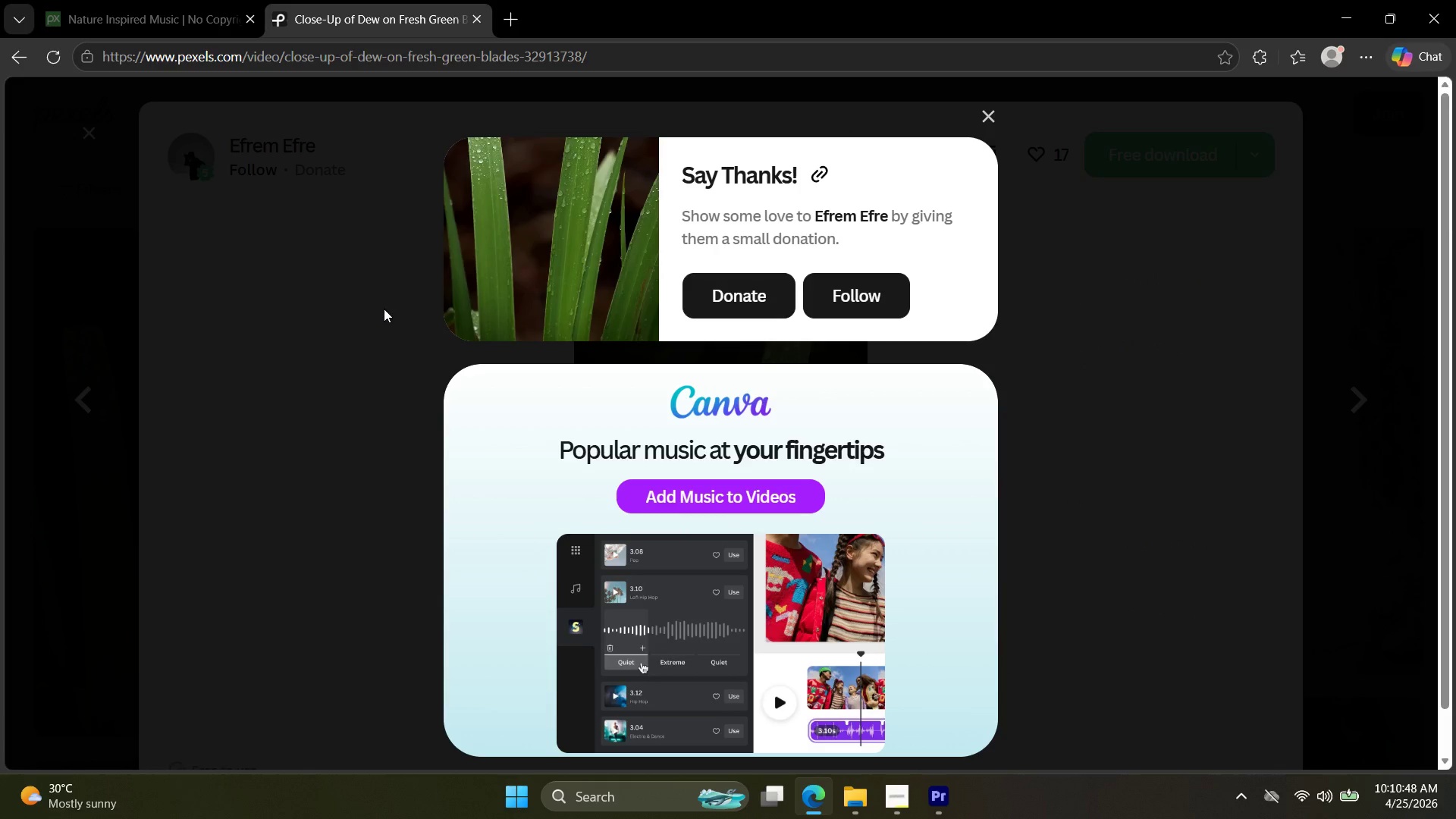 
scroll: coordinate [956, 420], scroll_direction: down, amount: 2.0
 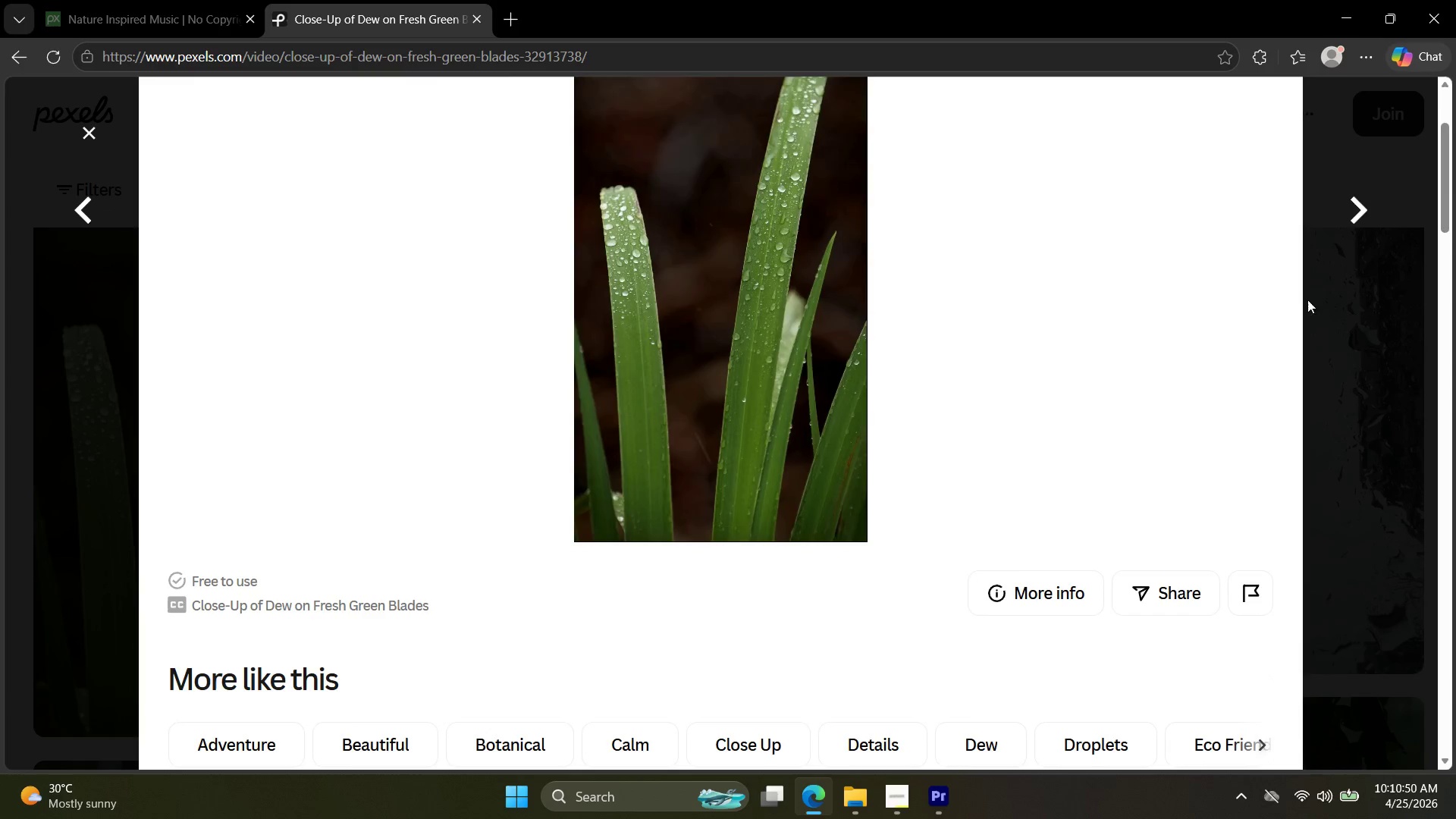 
left_click([1379, 379])
 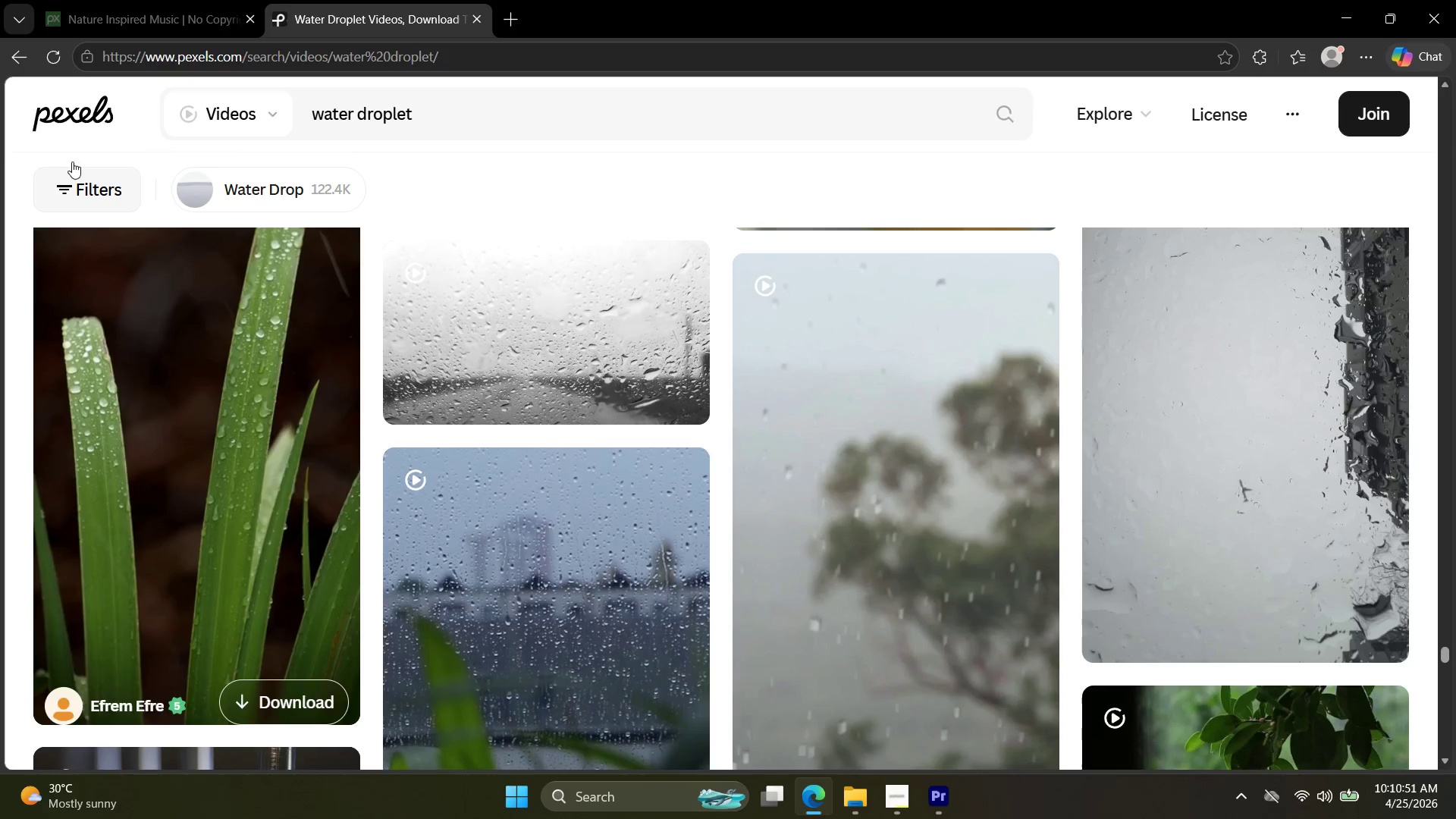 
scroll: coordinate [507, 369], scroll_direction: down, amount: 17.0
 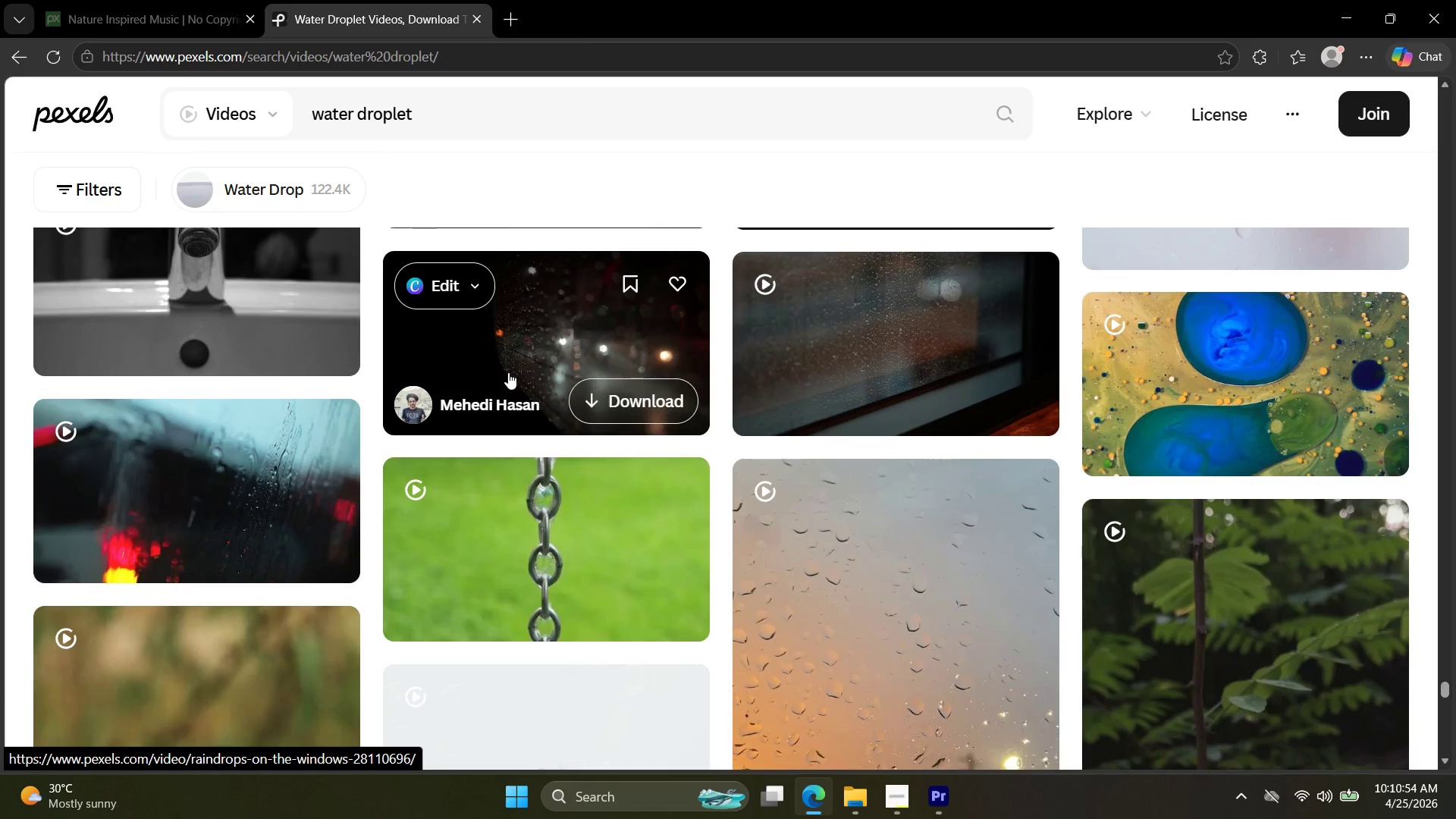 
scroll: coordinate [509, 372], scroll_direction: up, amount: 4.0
 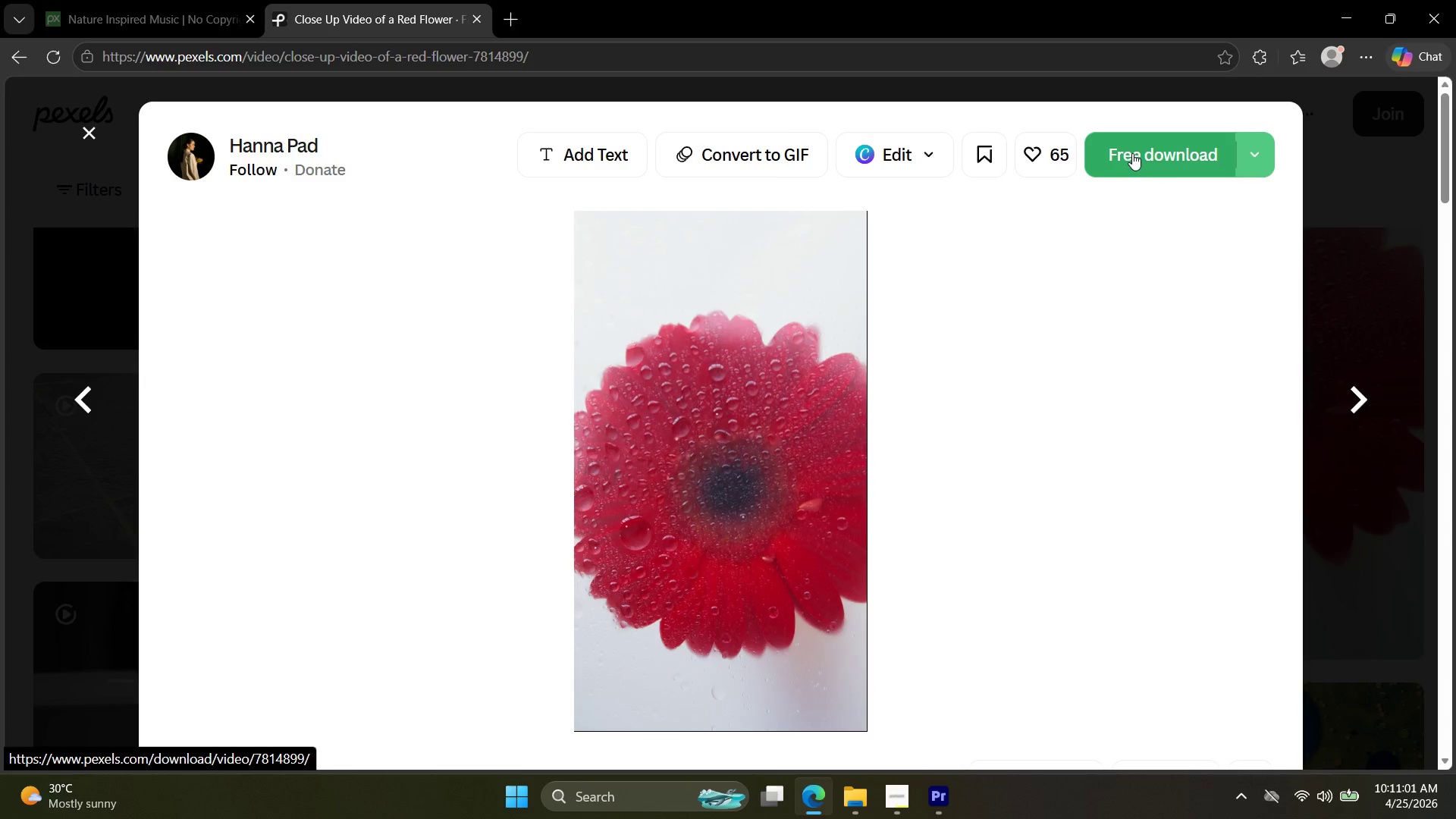 
wait(12.18)
 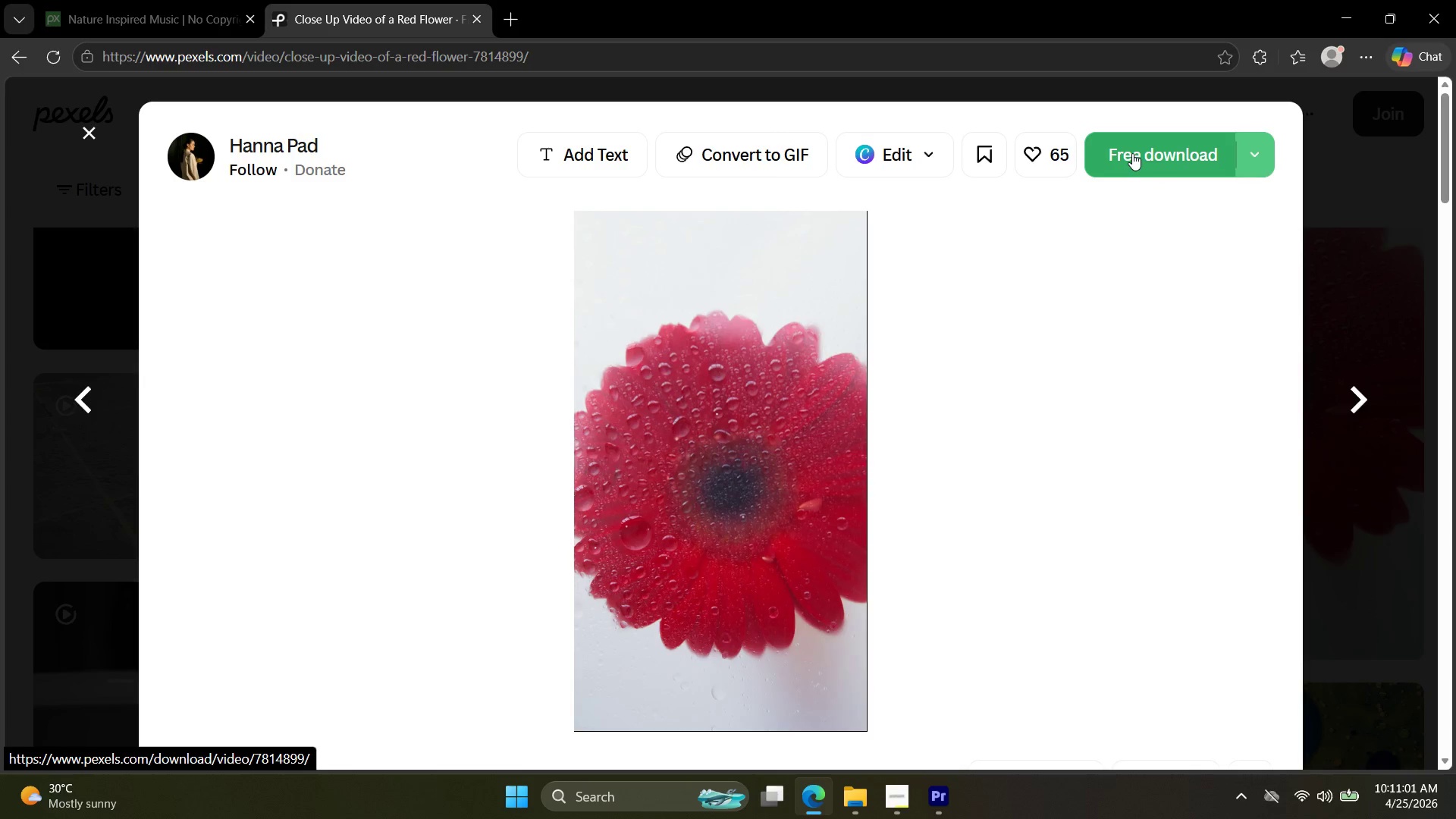 
left_click([987, 115])
 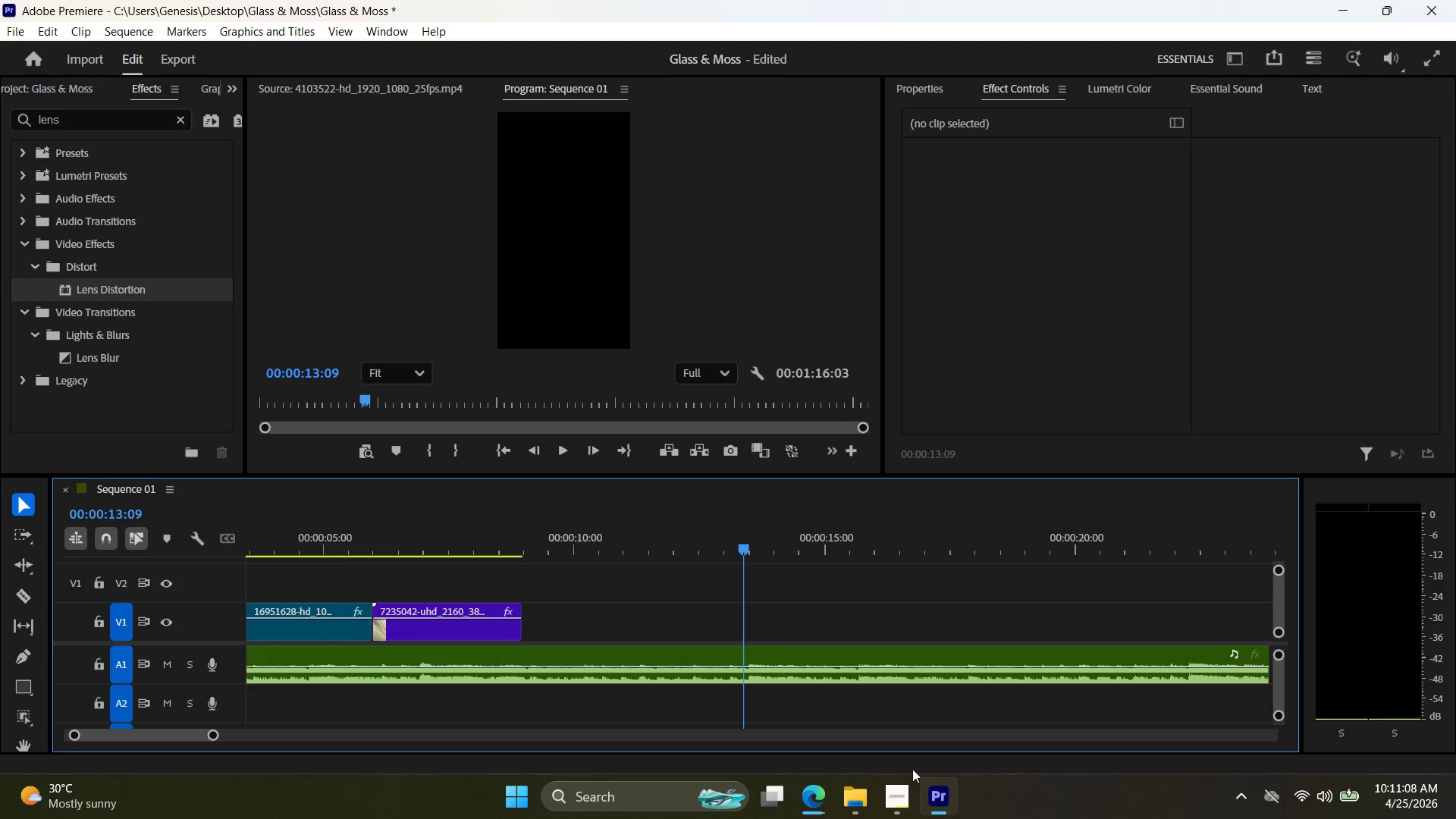 
key(Control+I)
 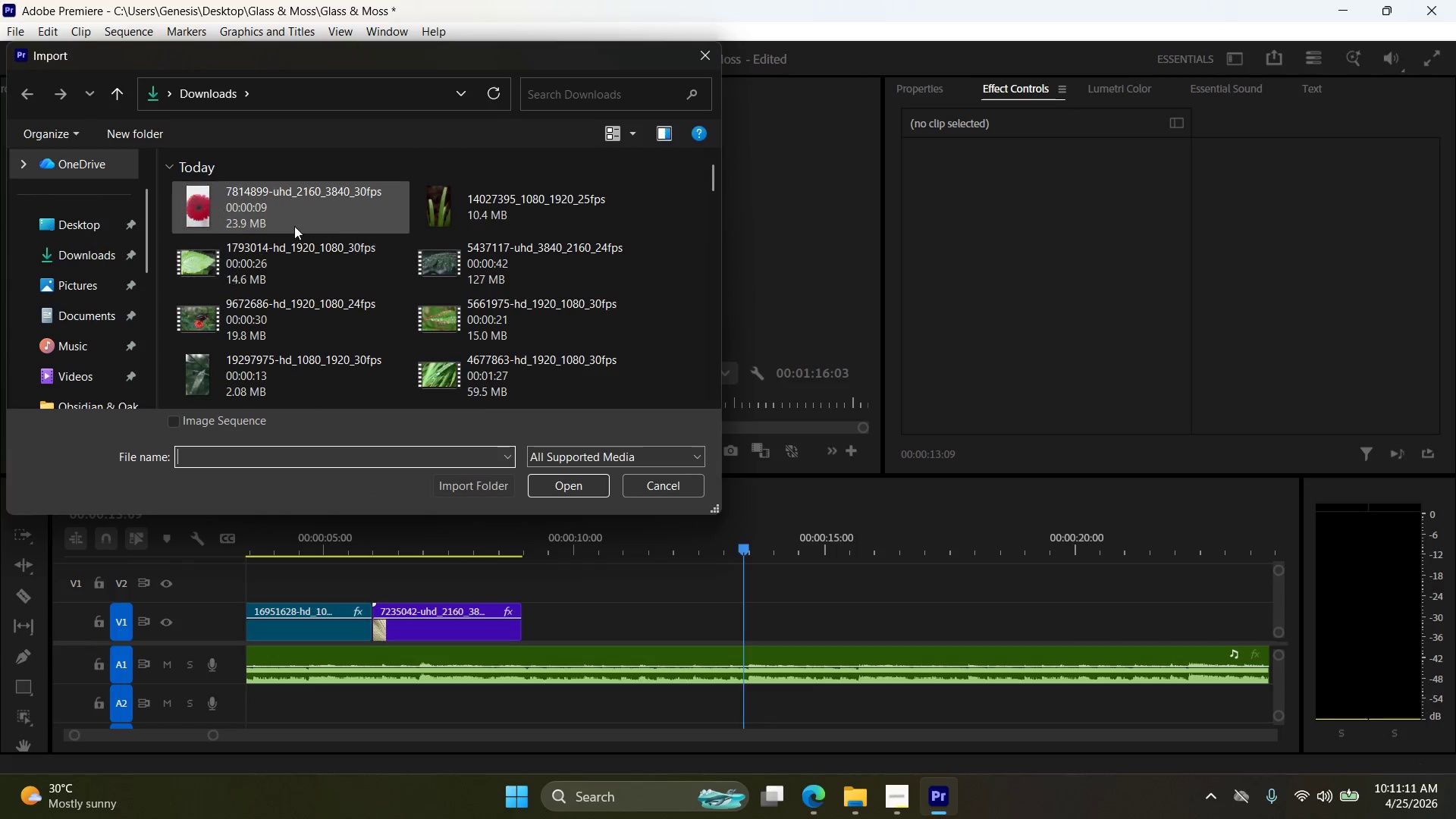 
left_click_drag(start_coordinate=[263, 197], to_coordinate=[548, 512])
 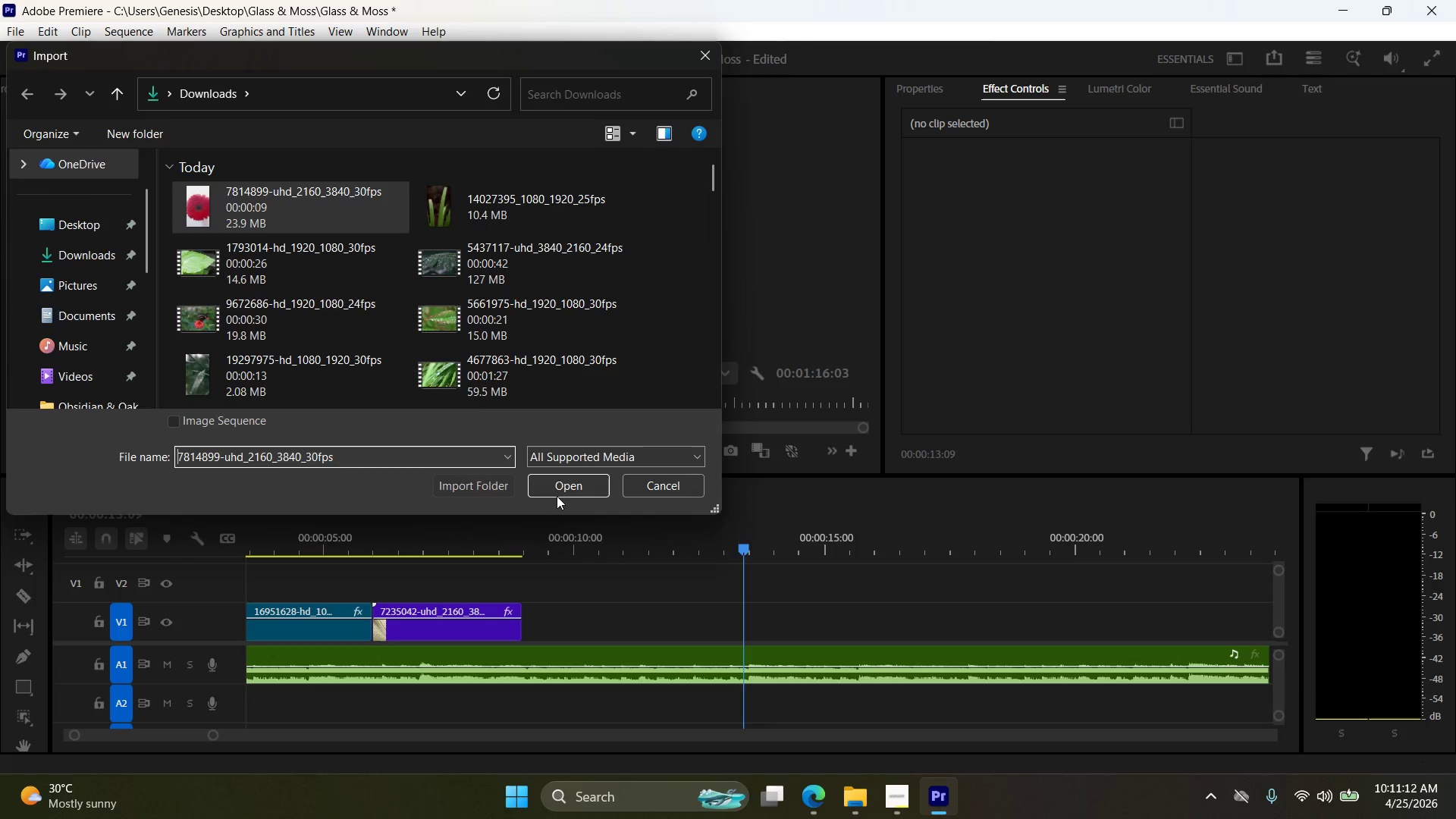 
left_click([557, 494])
 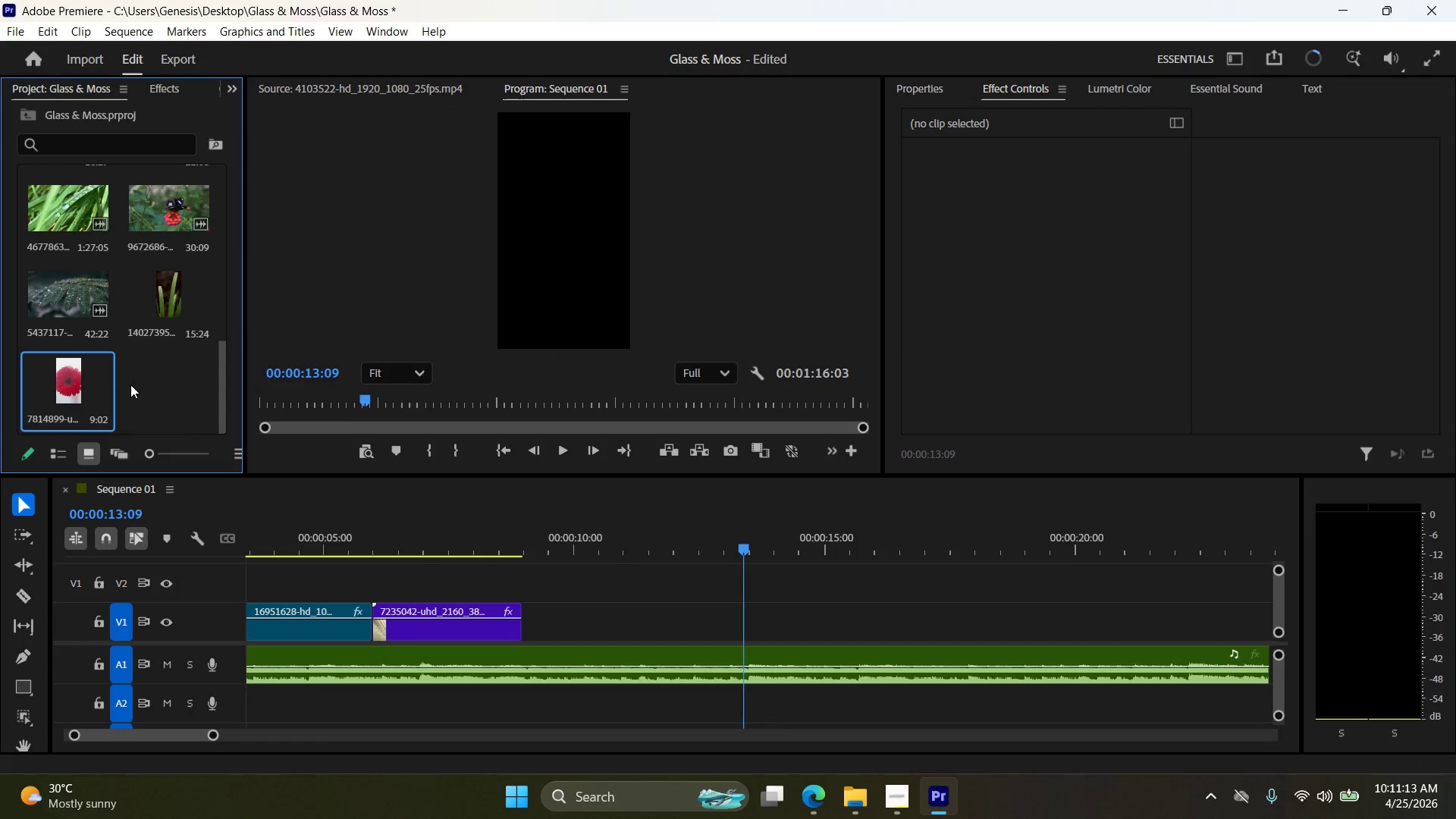 
left_click([79, 383])
 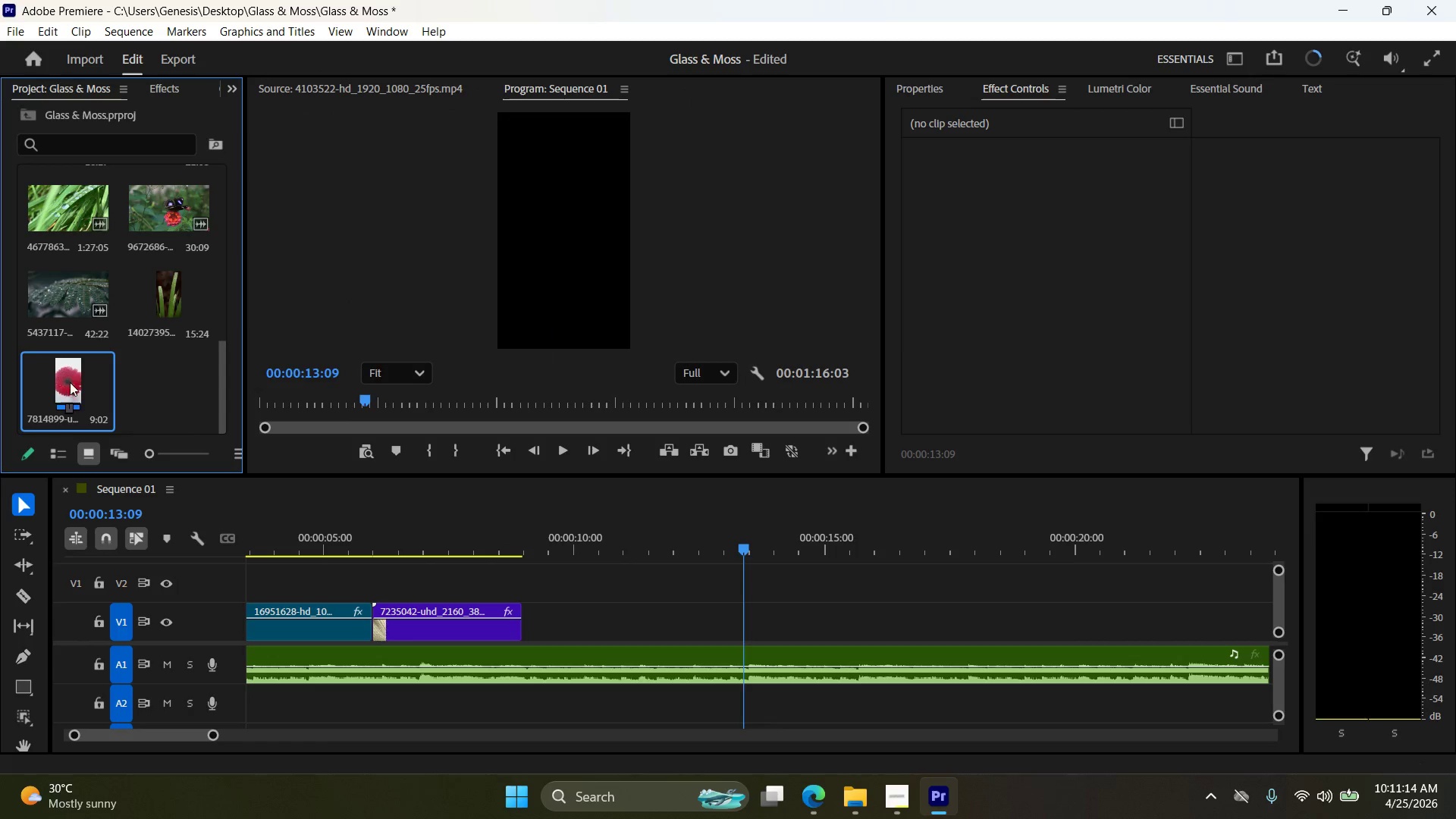 
left_click_drag(start_coordinate=[71, 377], to_coordinate=[530, 620])
 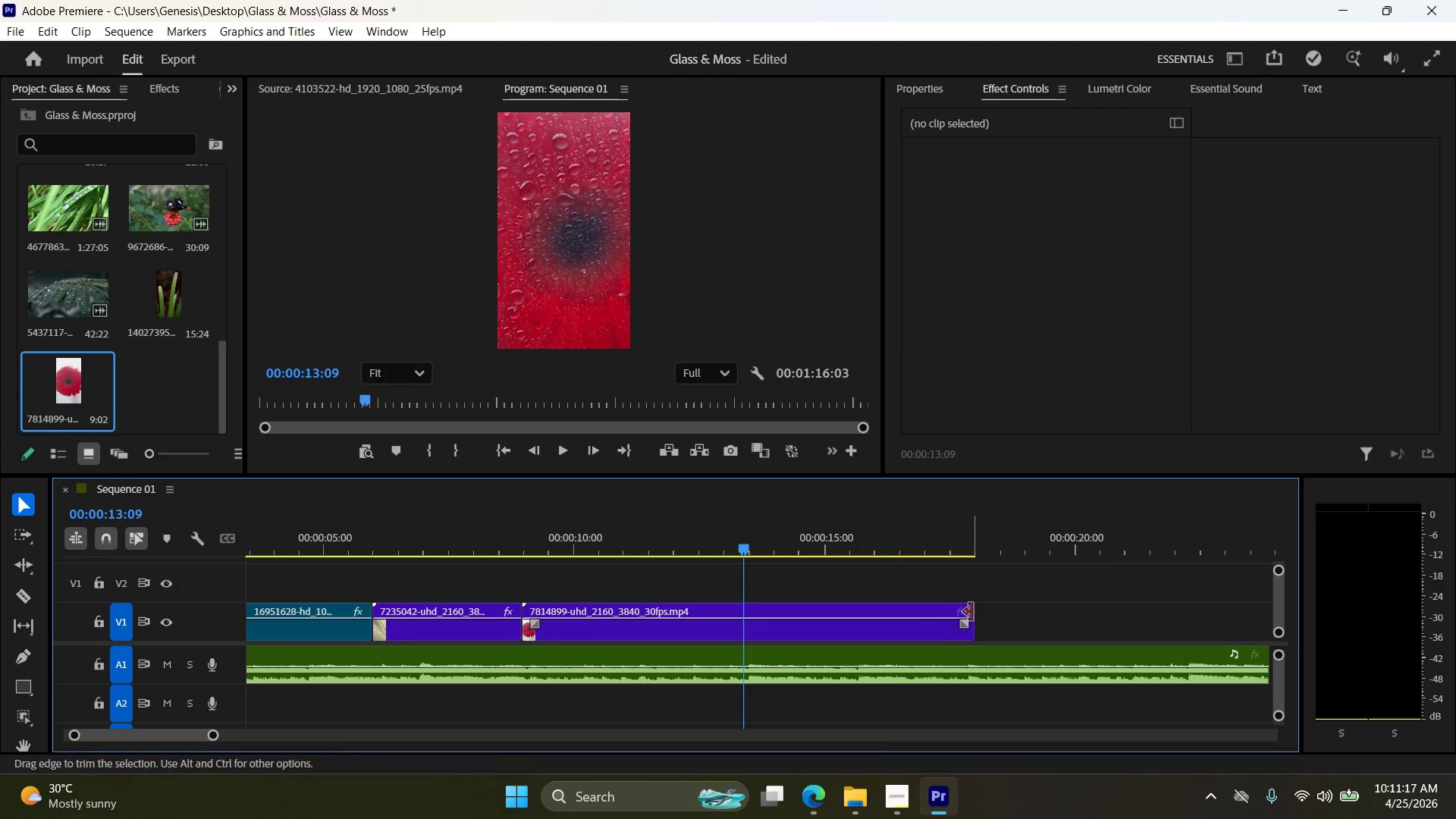 
left_click_drag(start_coordinate=[973, 612], to_coordinate=[704, 611])
 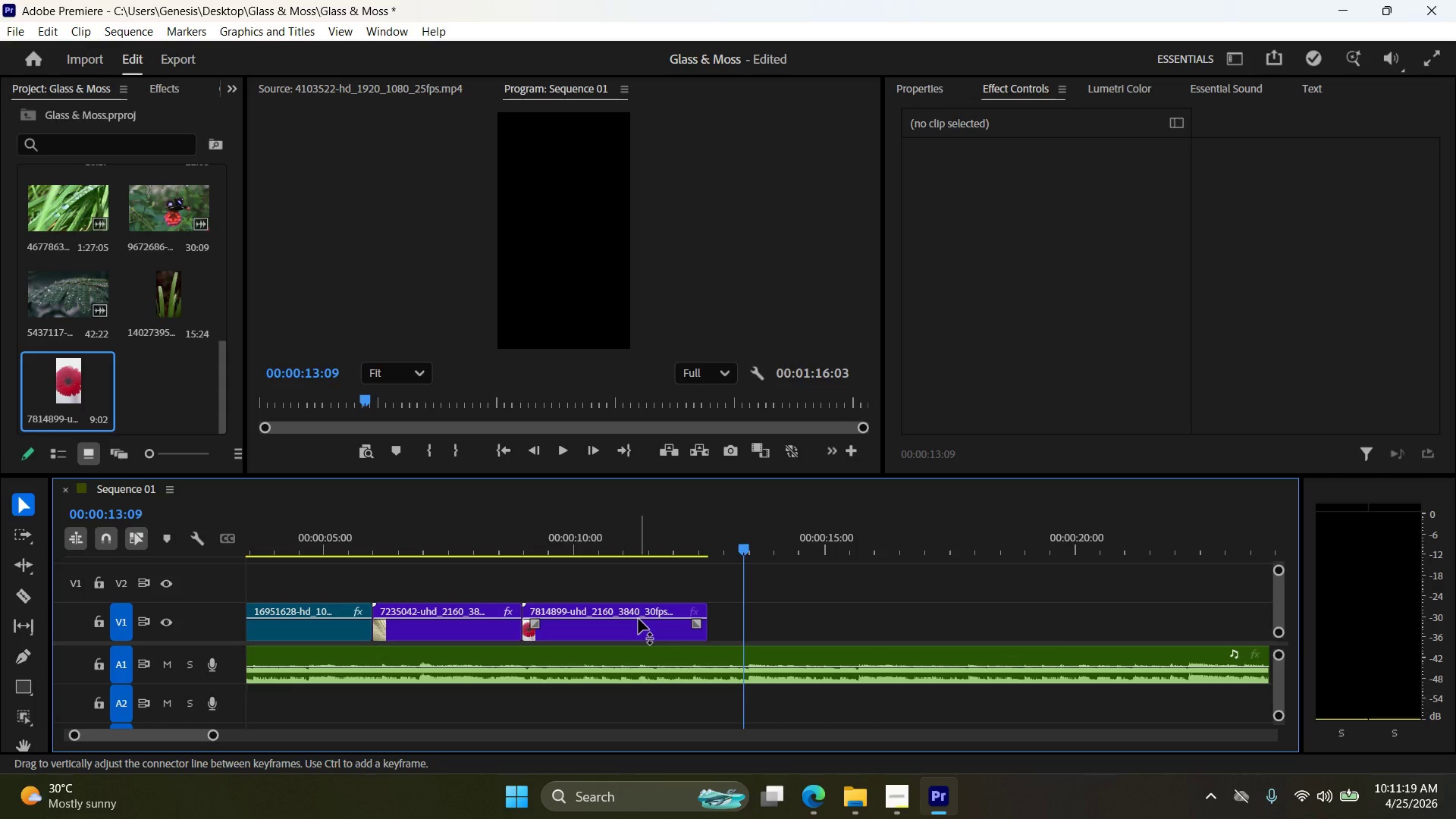 
left_click([637, 619])
 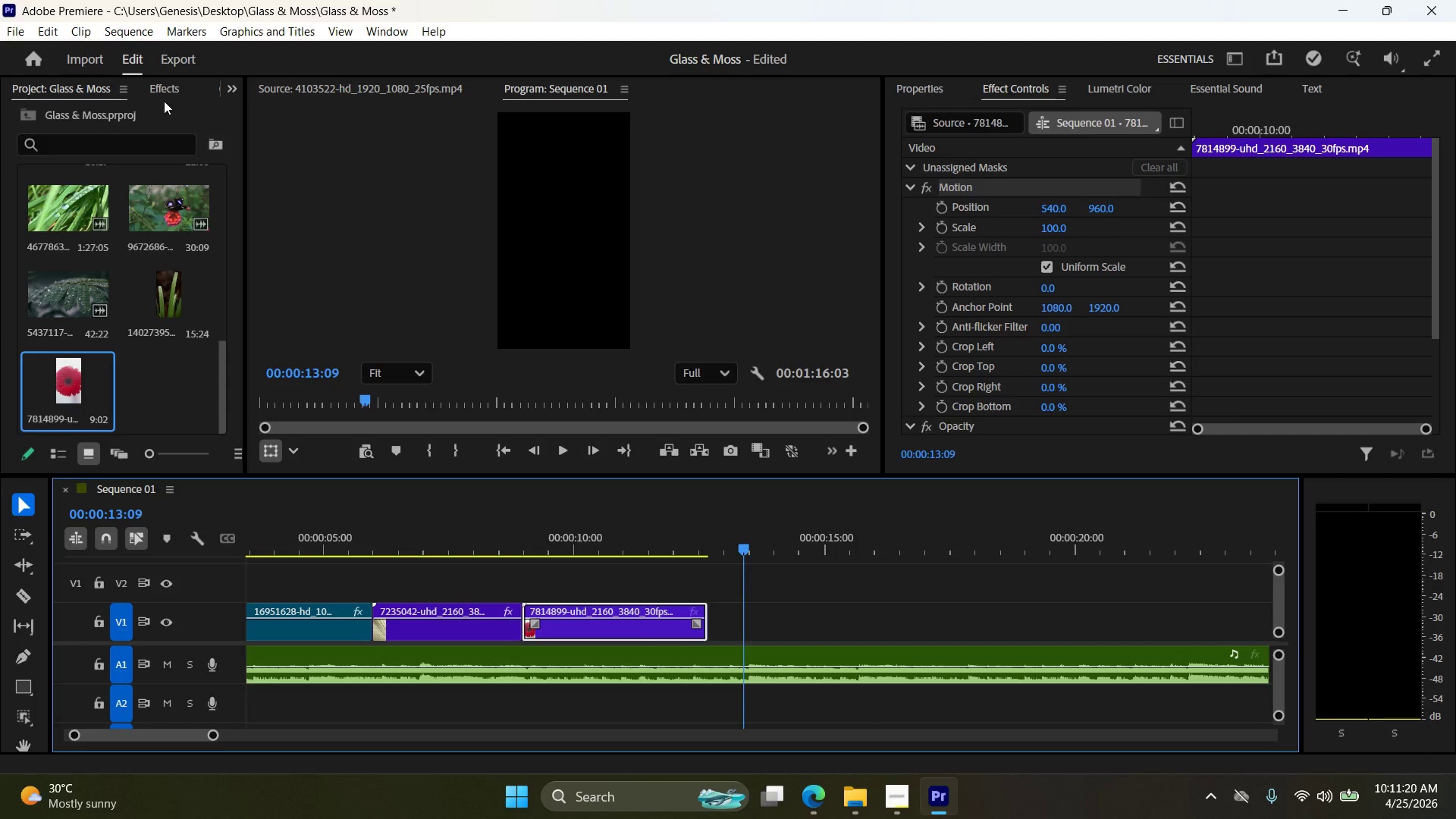 
left_click([165, 86])
 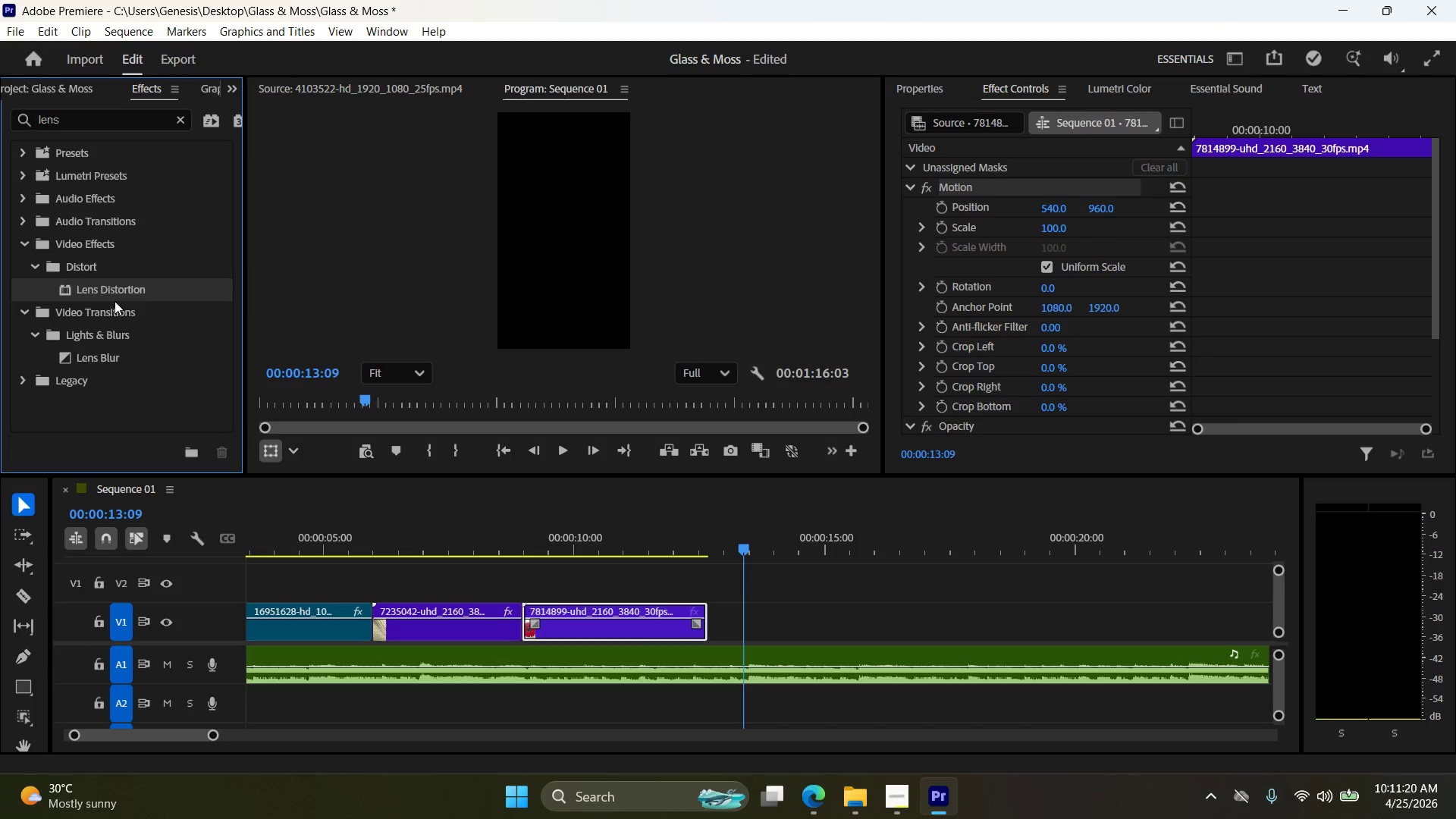 
left_click_drag(start_coordinate=[113, 294], to_coordinate=[577, 634])
 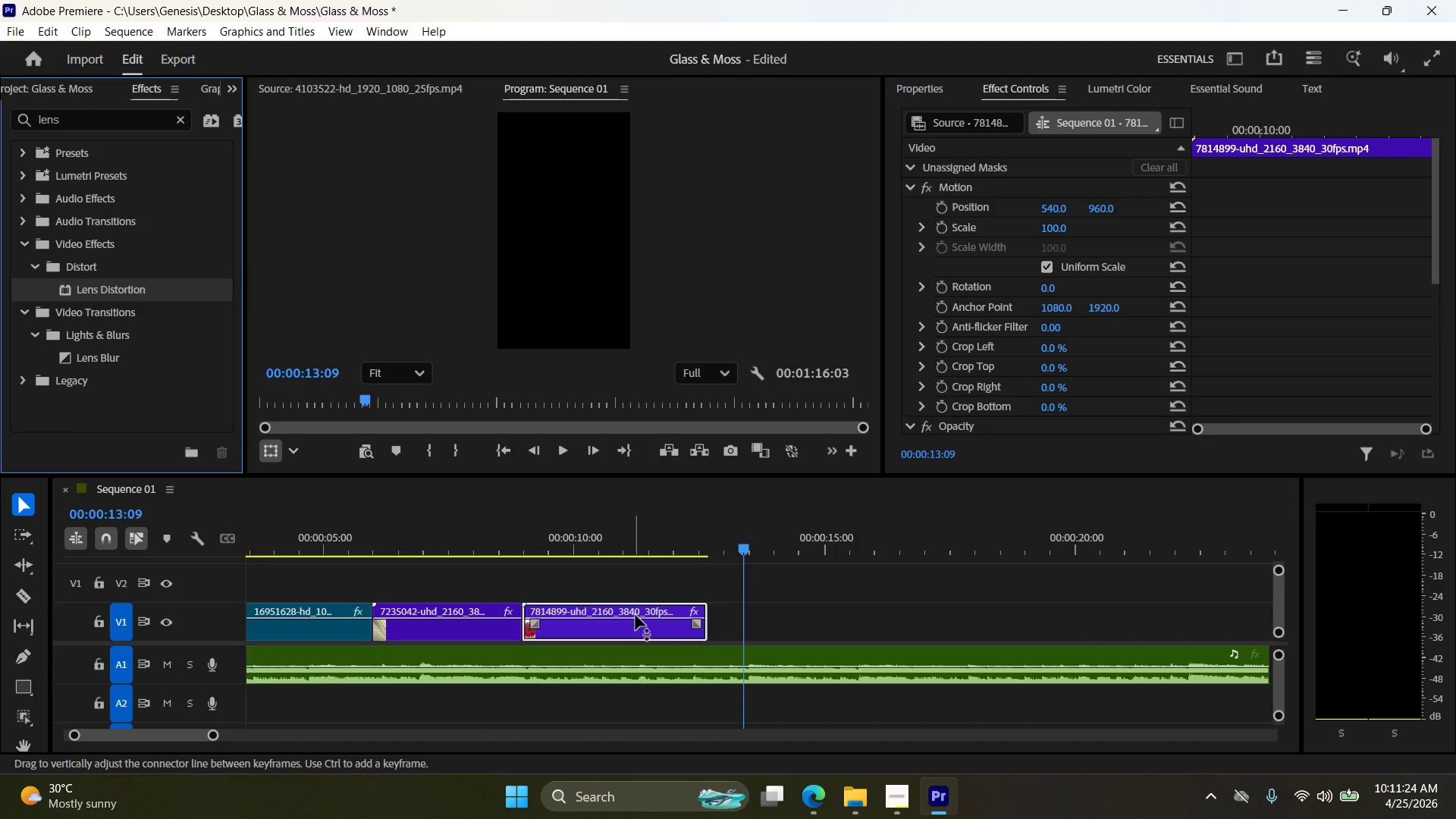 
left_click_drag(start_coordinate=[740, 546], to_coordinate=[623, 558])
 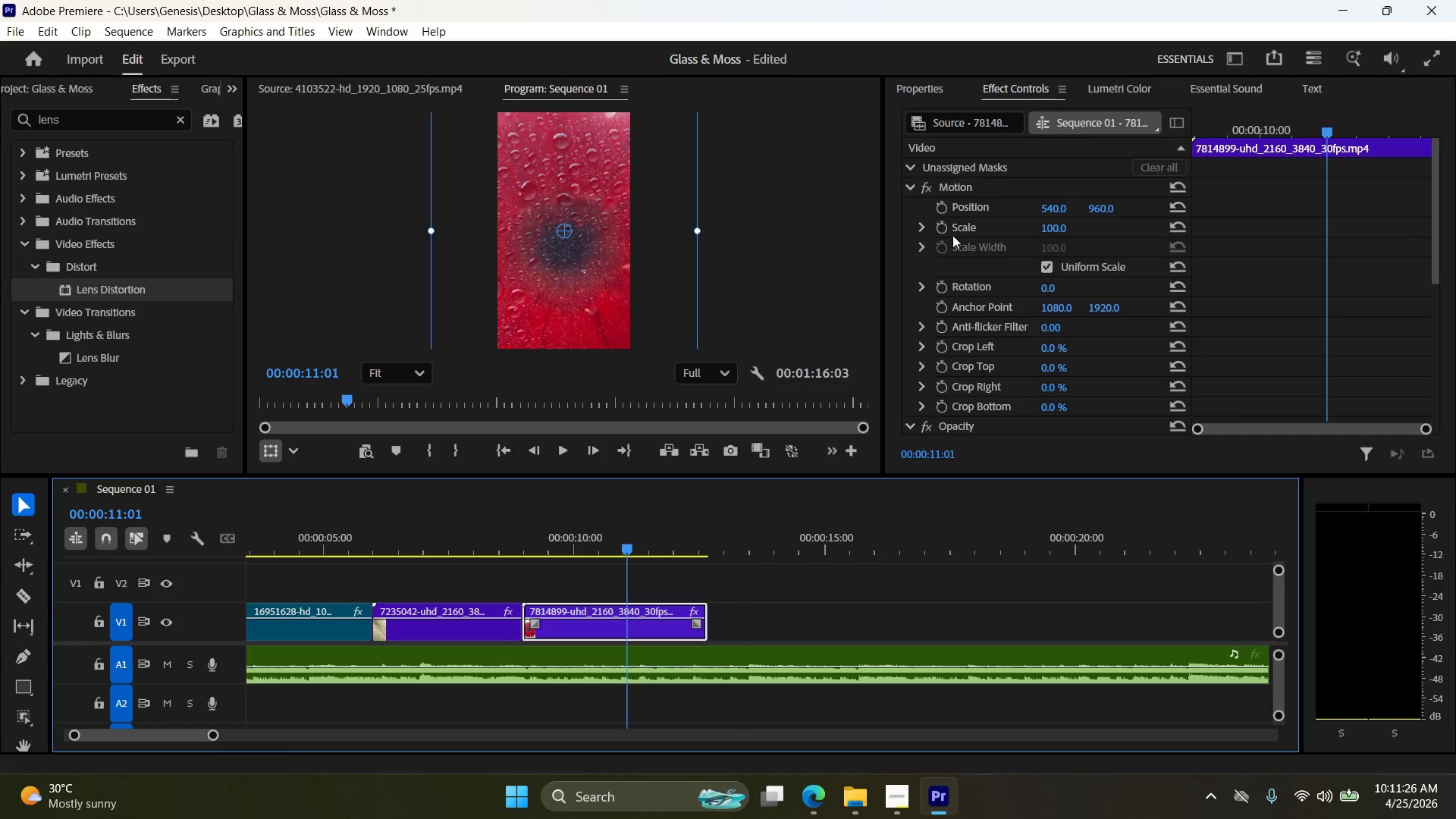 
scroll: coordinate [985, 297], scroll_direction: up, amount: 15.0
 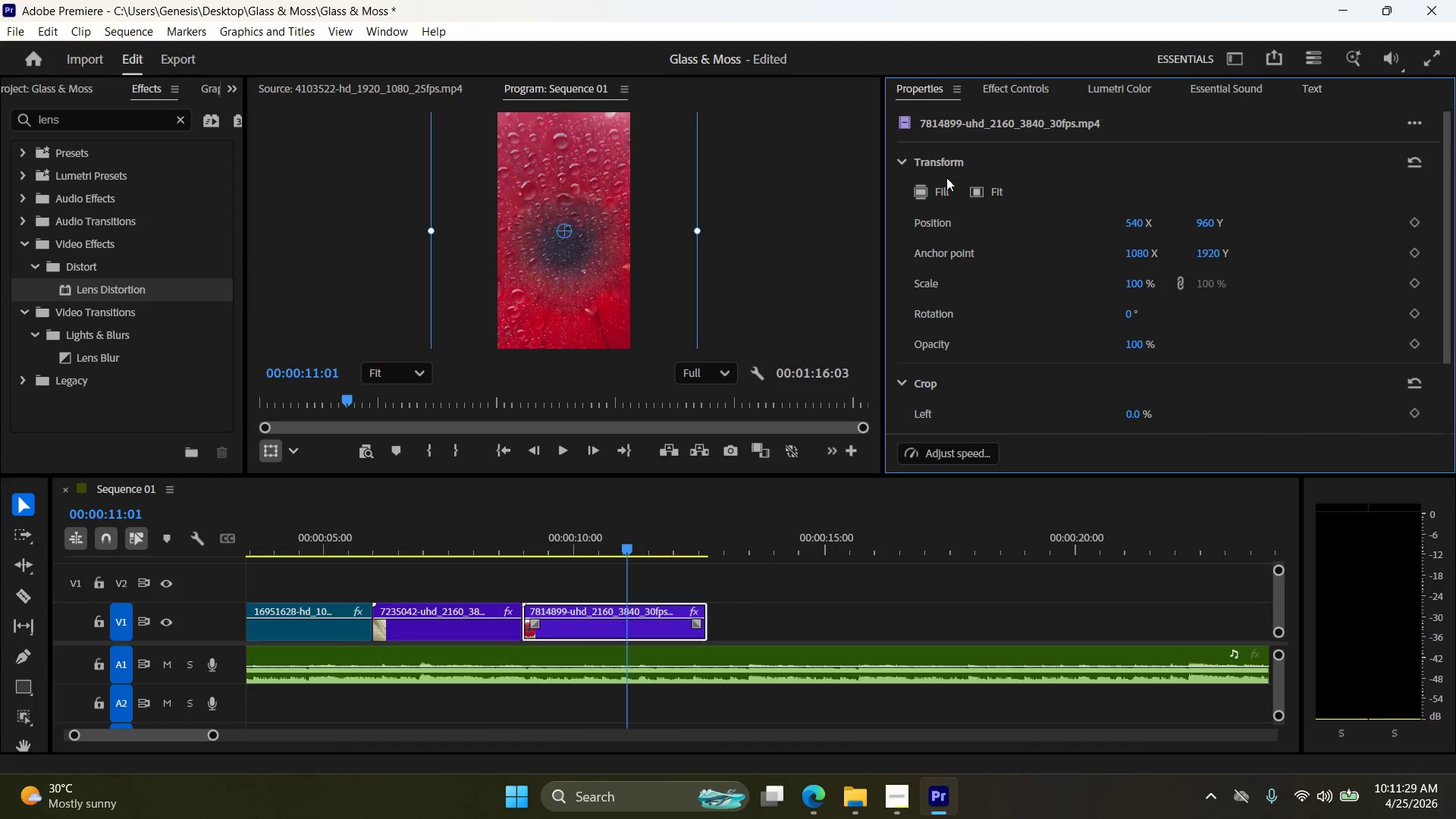 
left_click([936, 192])
 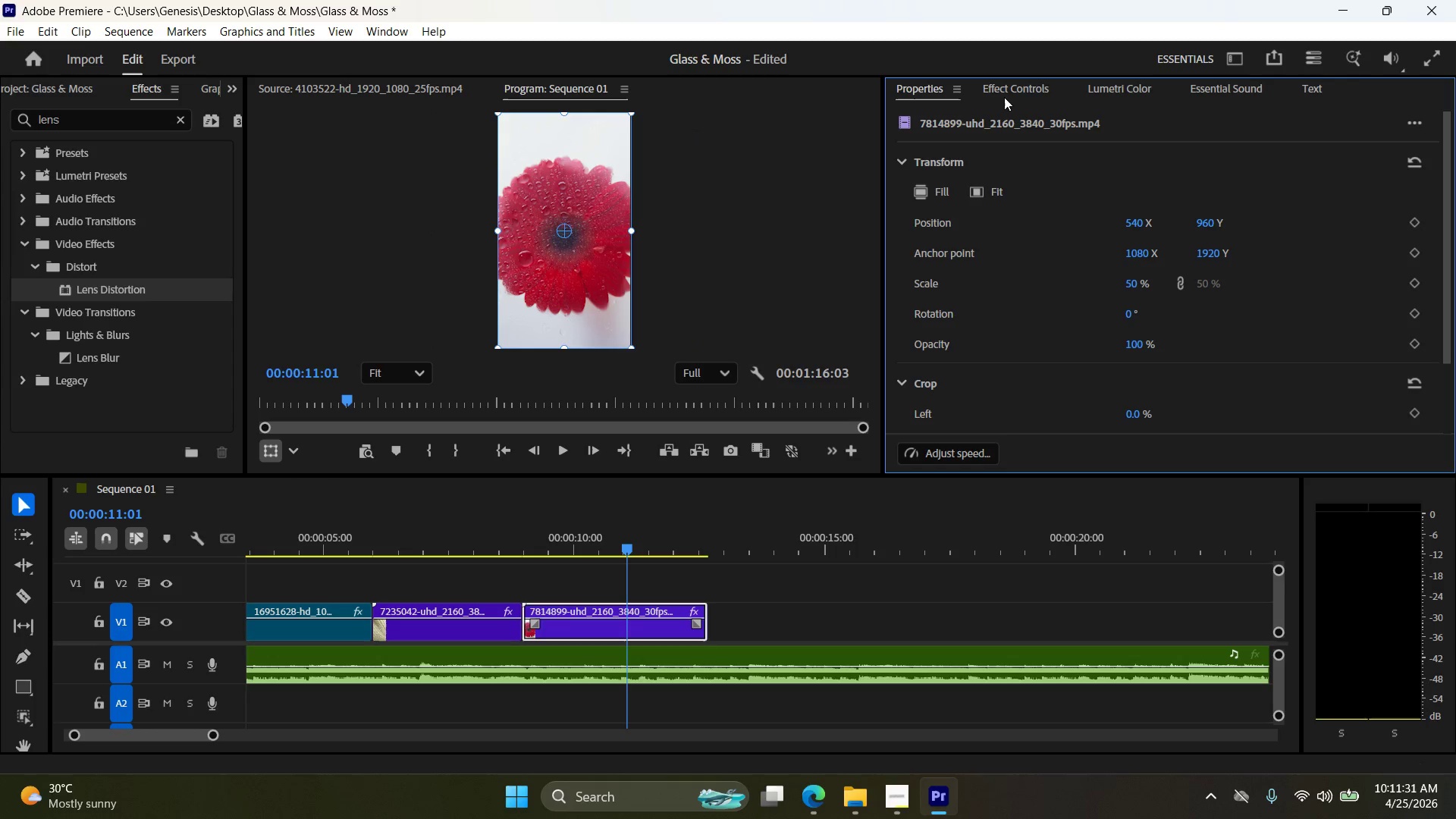 
left_click([1010, 83])
 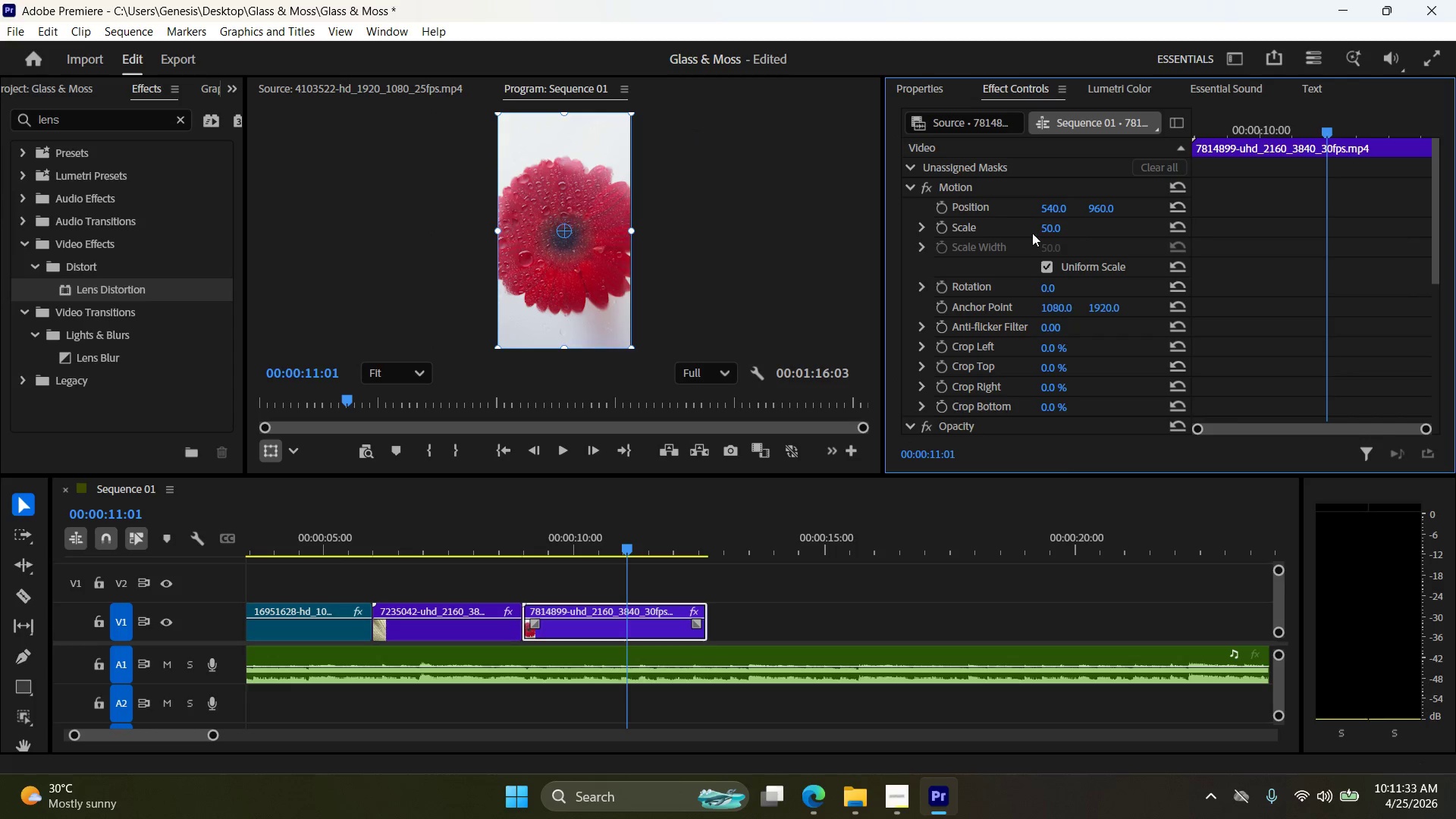 
scroll: coordinate [1043, 296], scroll_direction: down, amount: 11.0
 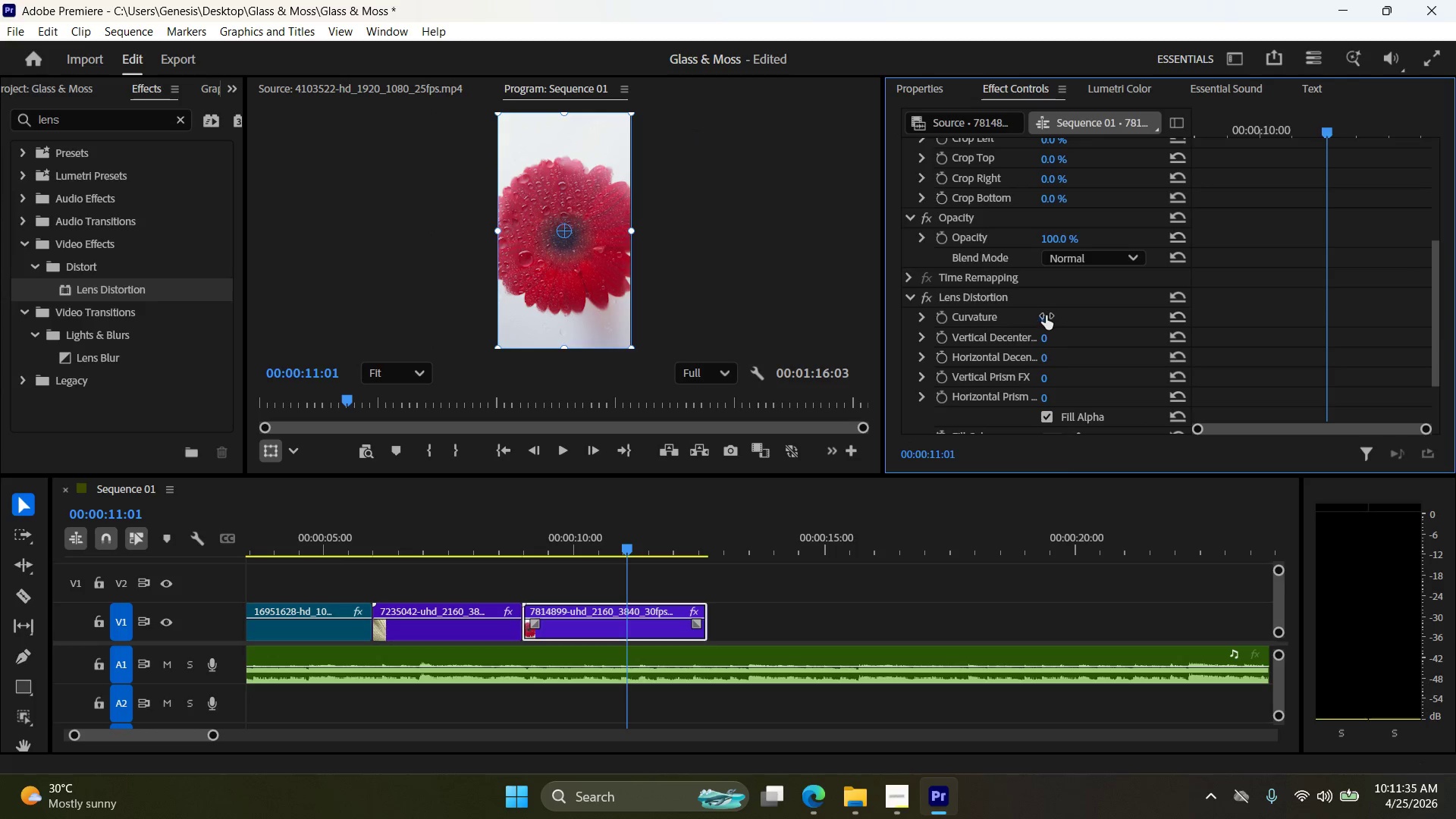 
left_click_drag(start_coordinate=[1046, 316], to_coordinate=[1077, 314])
 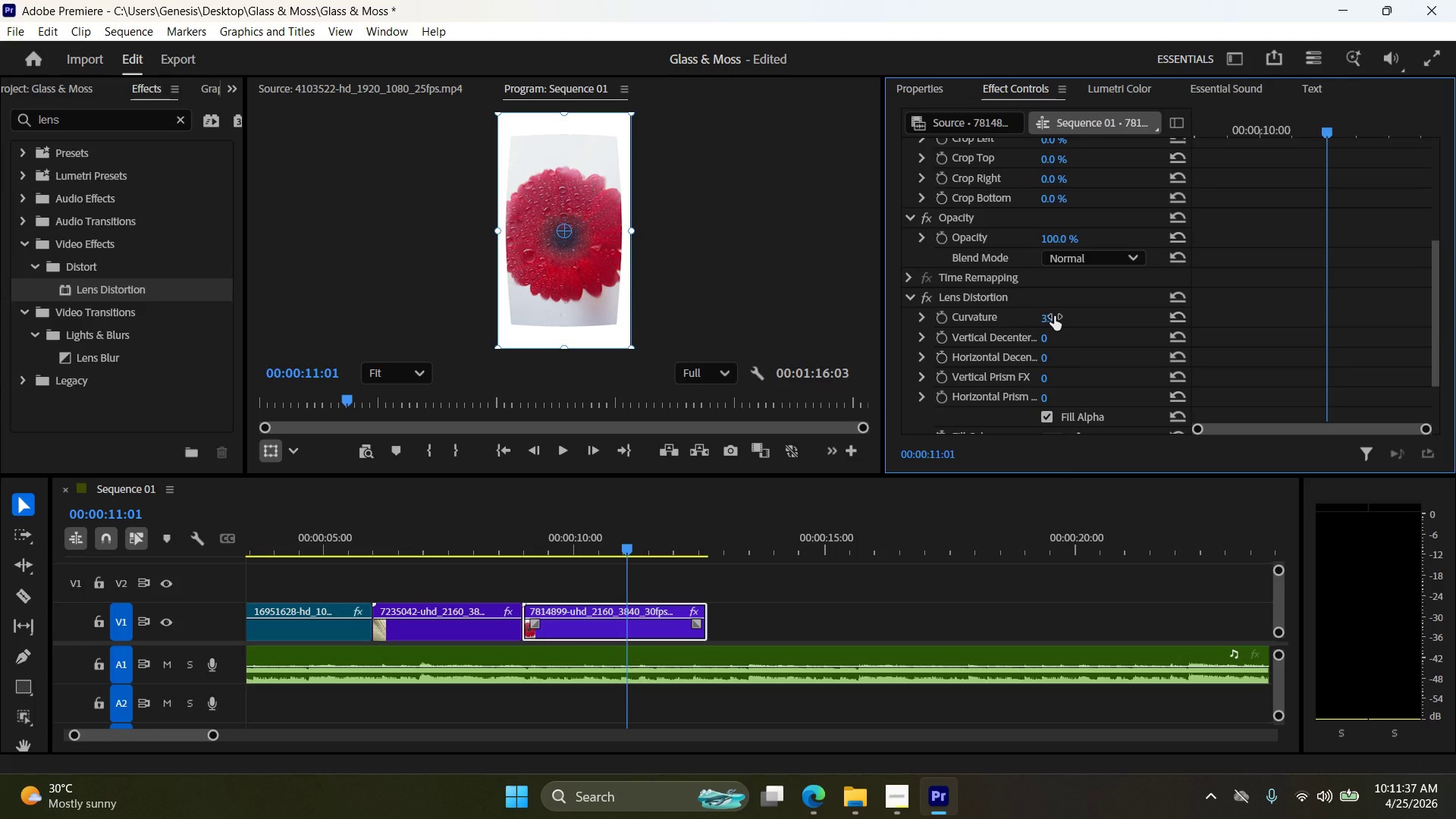 
left_click_drag(start_coordinate=[1054, 316], to_coordinate=[1059, 316])
 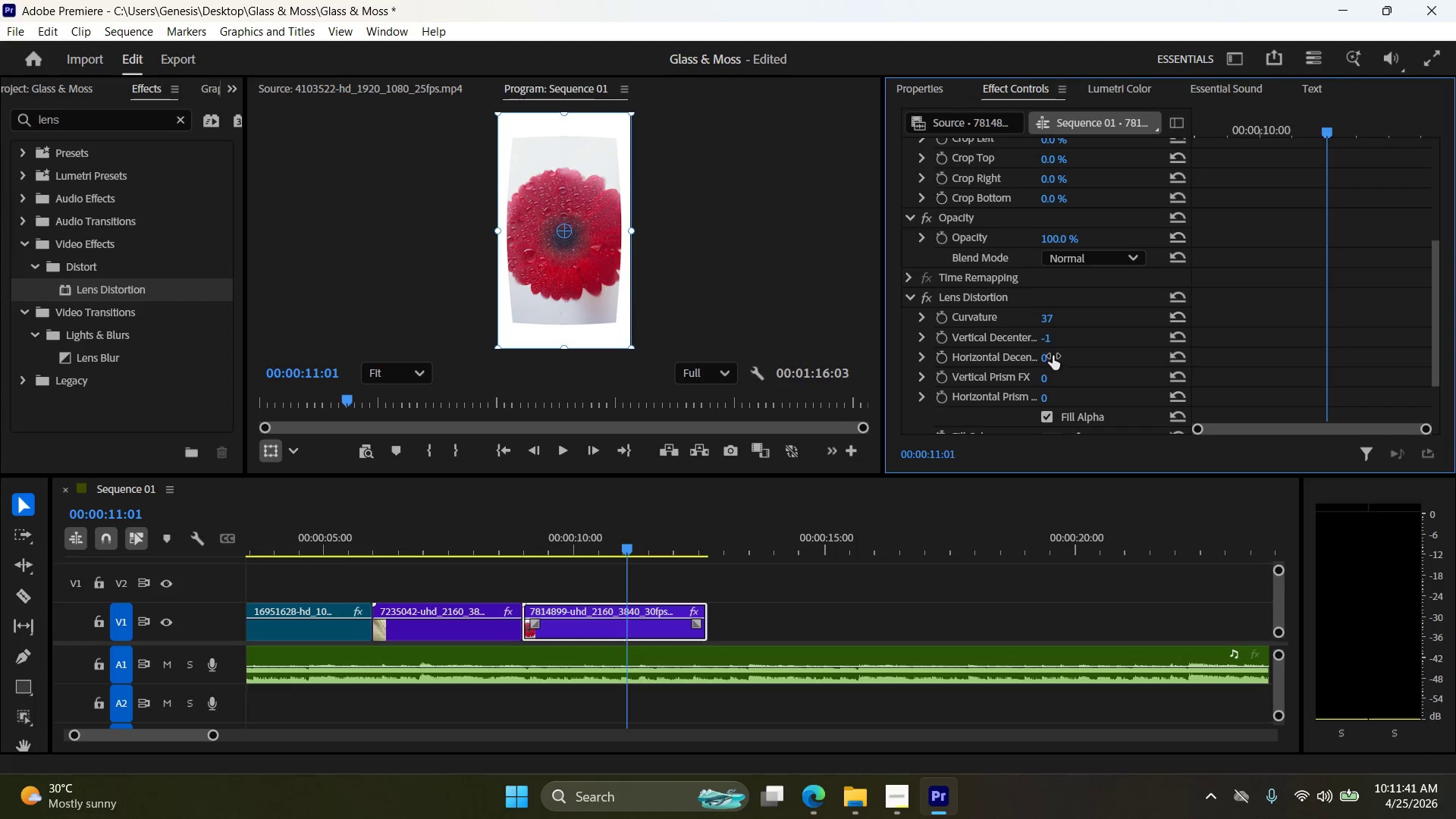 
scroll: coordinate [1025, 226], scroll_direction: up, amount: 13.0
 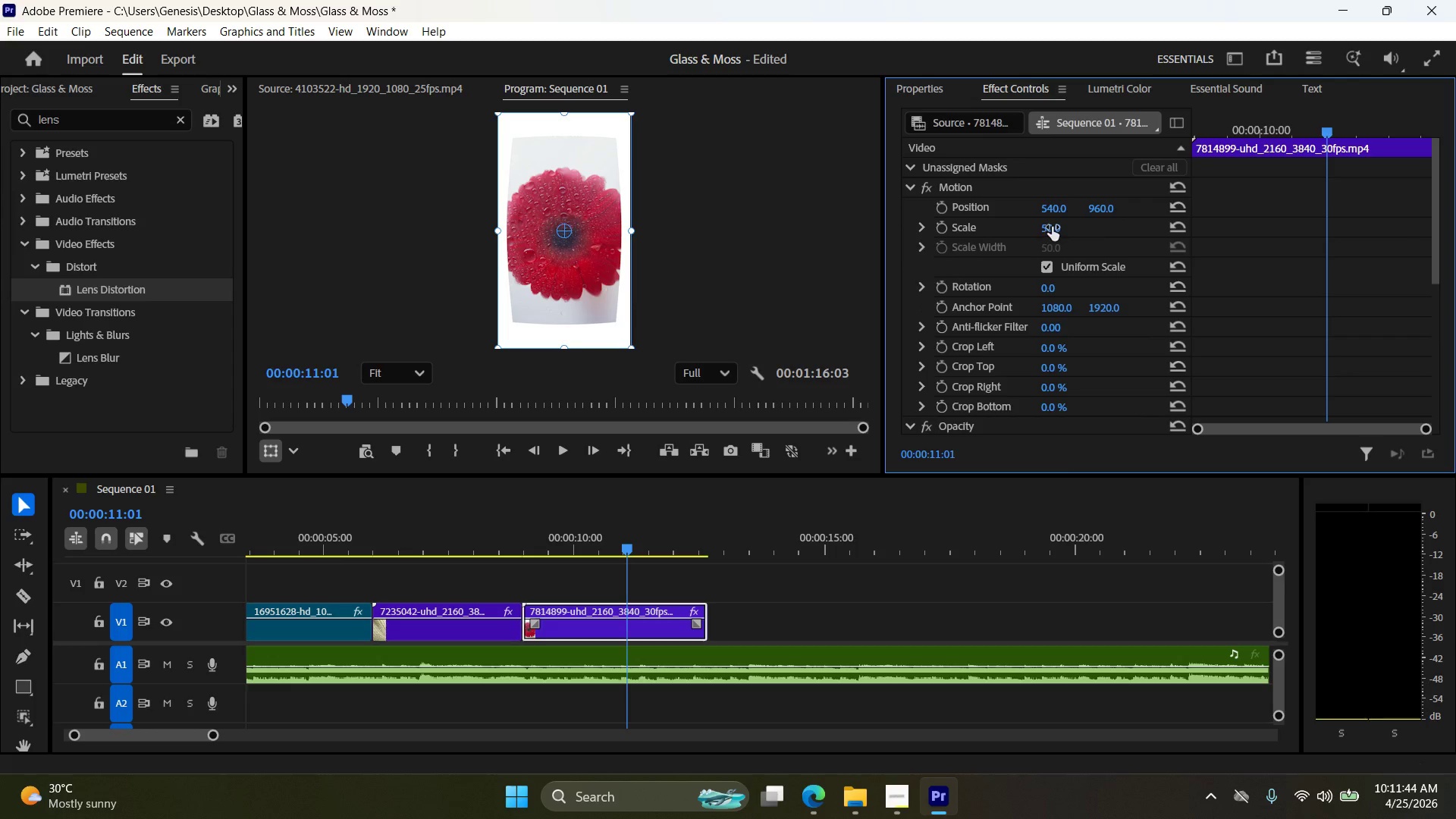 
double_click([1067, 224])
 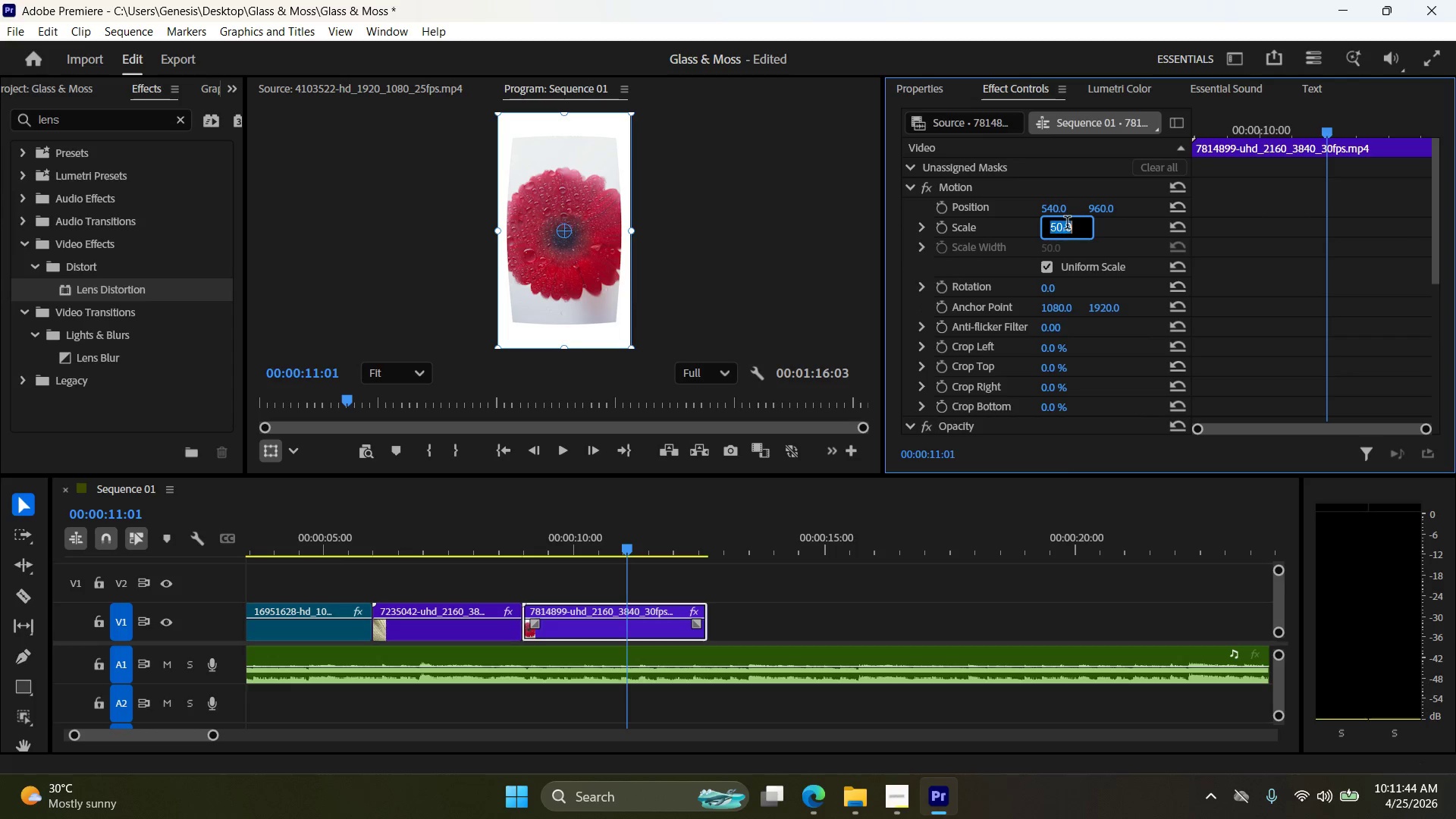 
triple_click([1067, 224])
 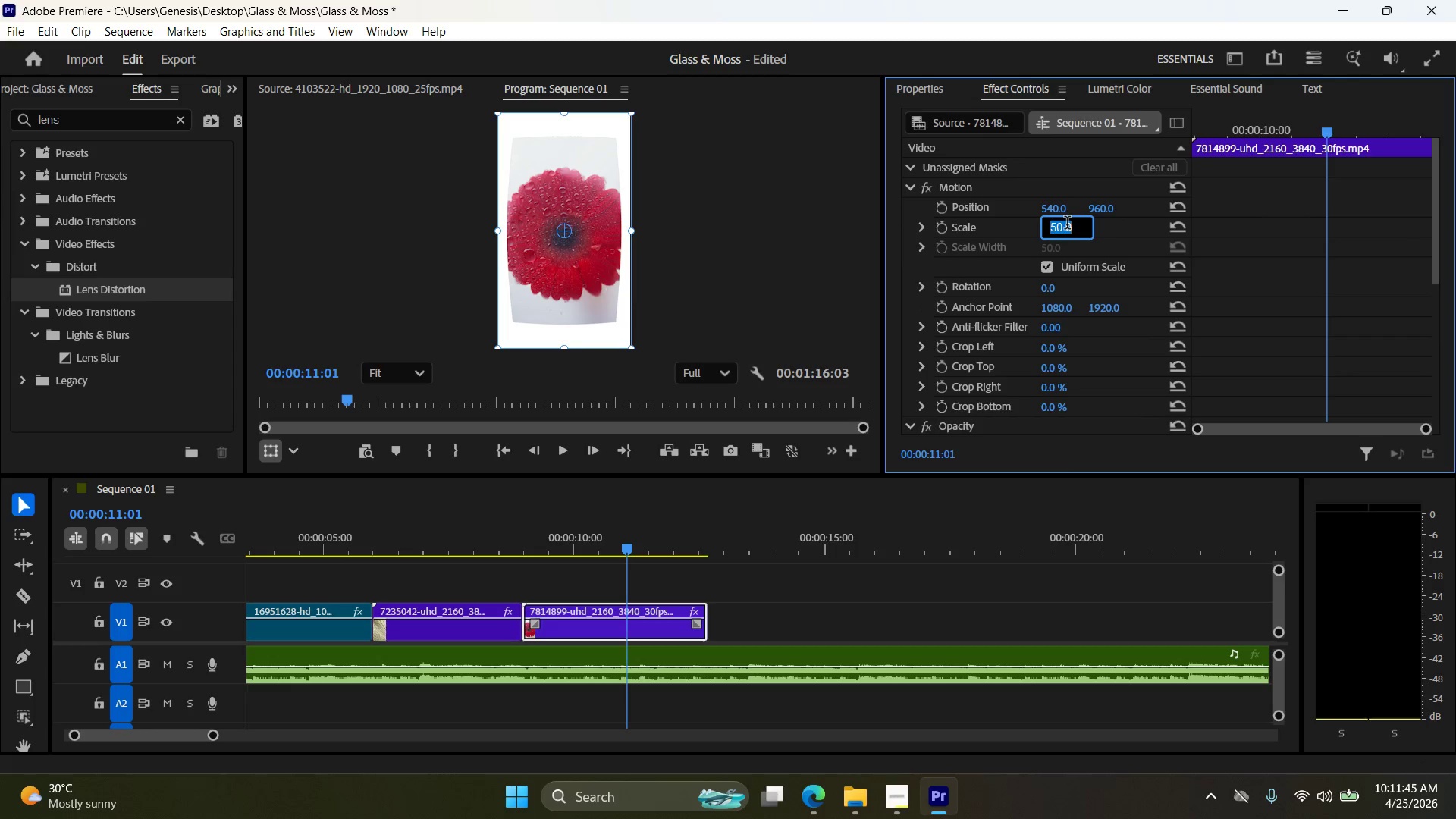 
triple_click([1067, 224])
 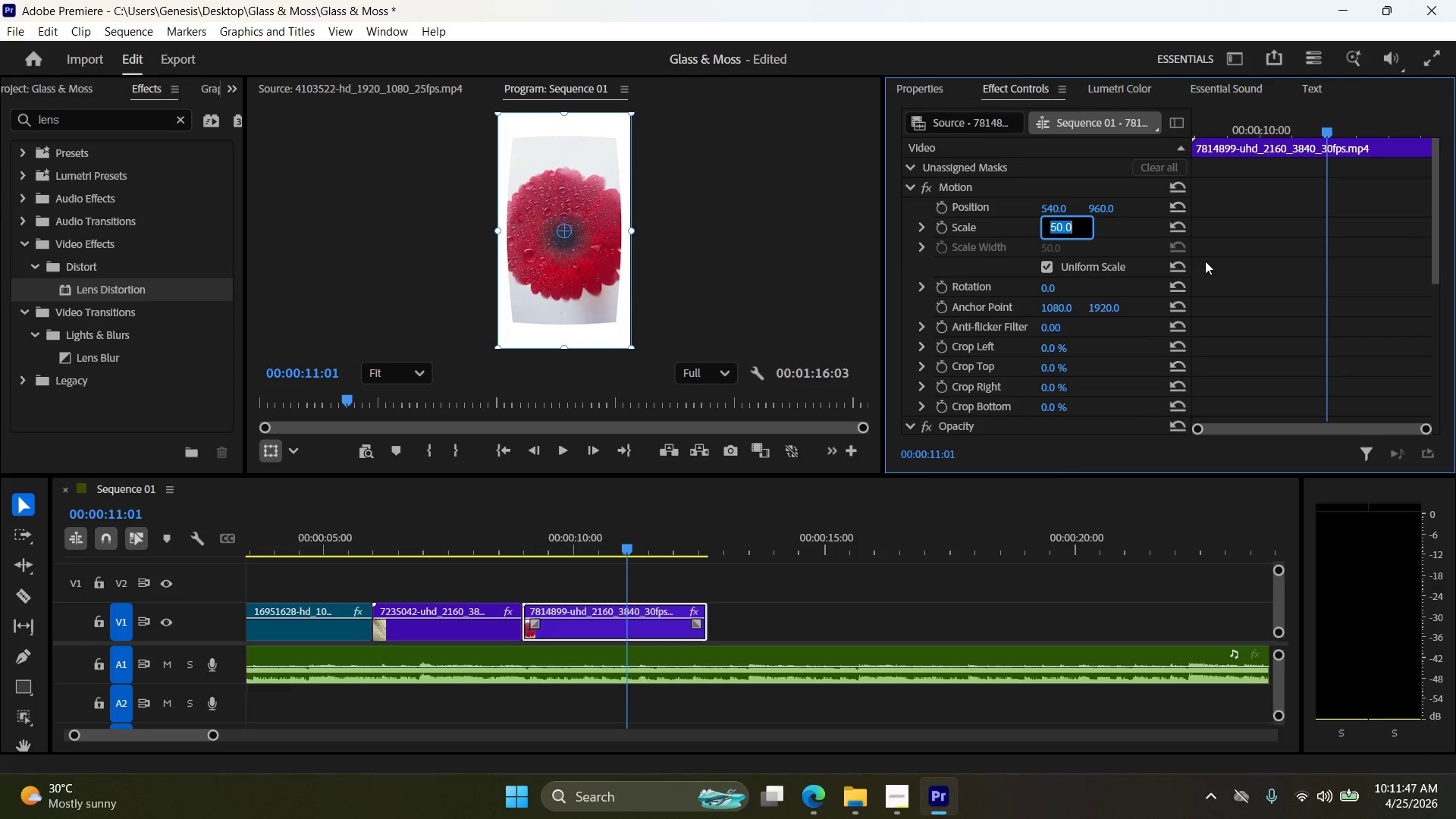 
key(Numpad8)
 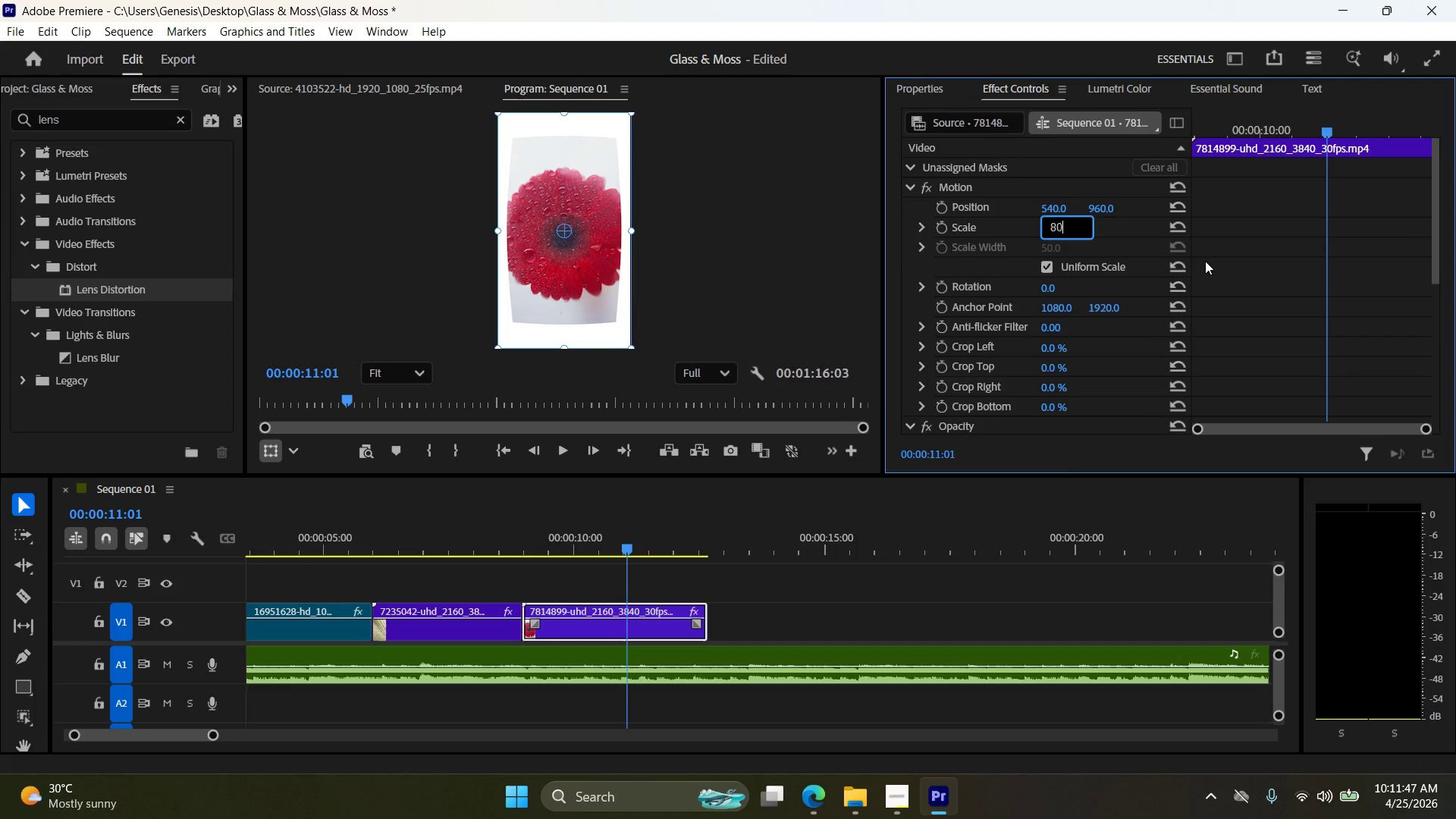 
key(Numpad0)
 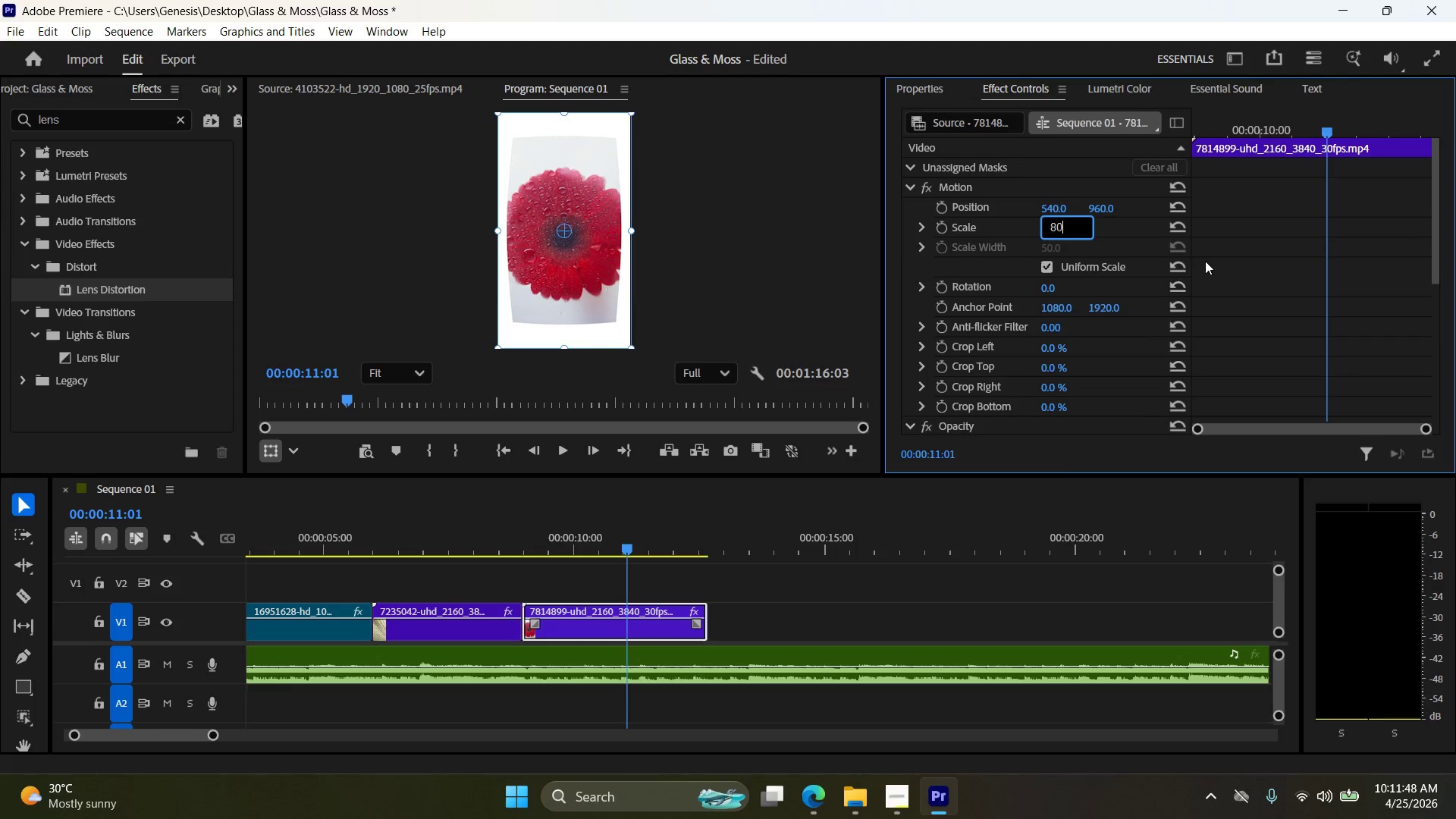 
key(NumpadEnter)
 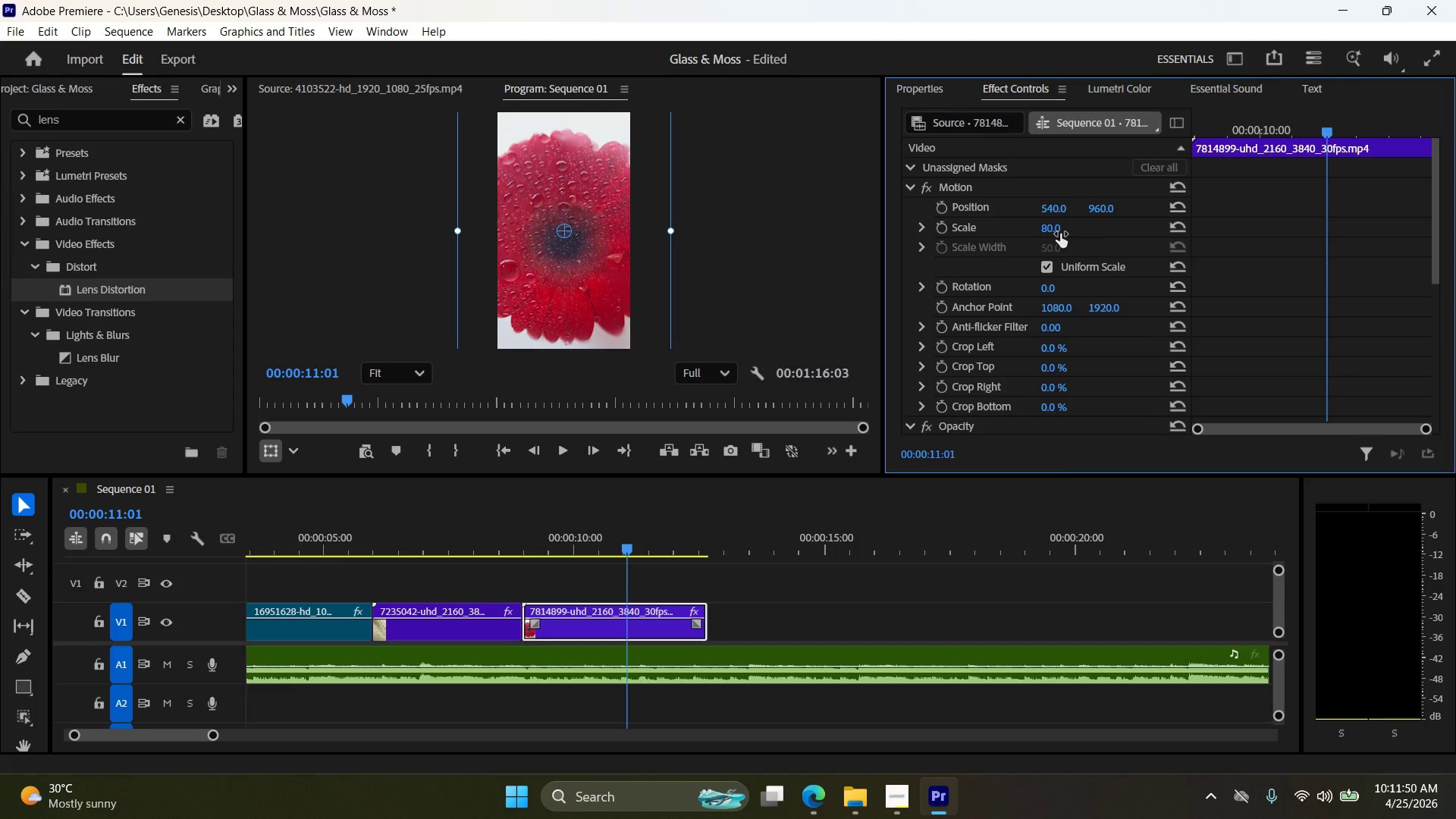 
double_click([1067, 224])
 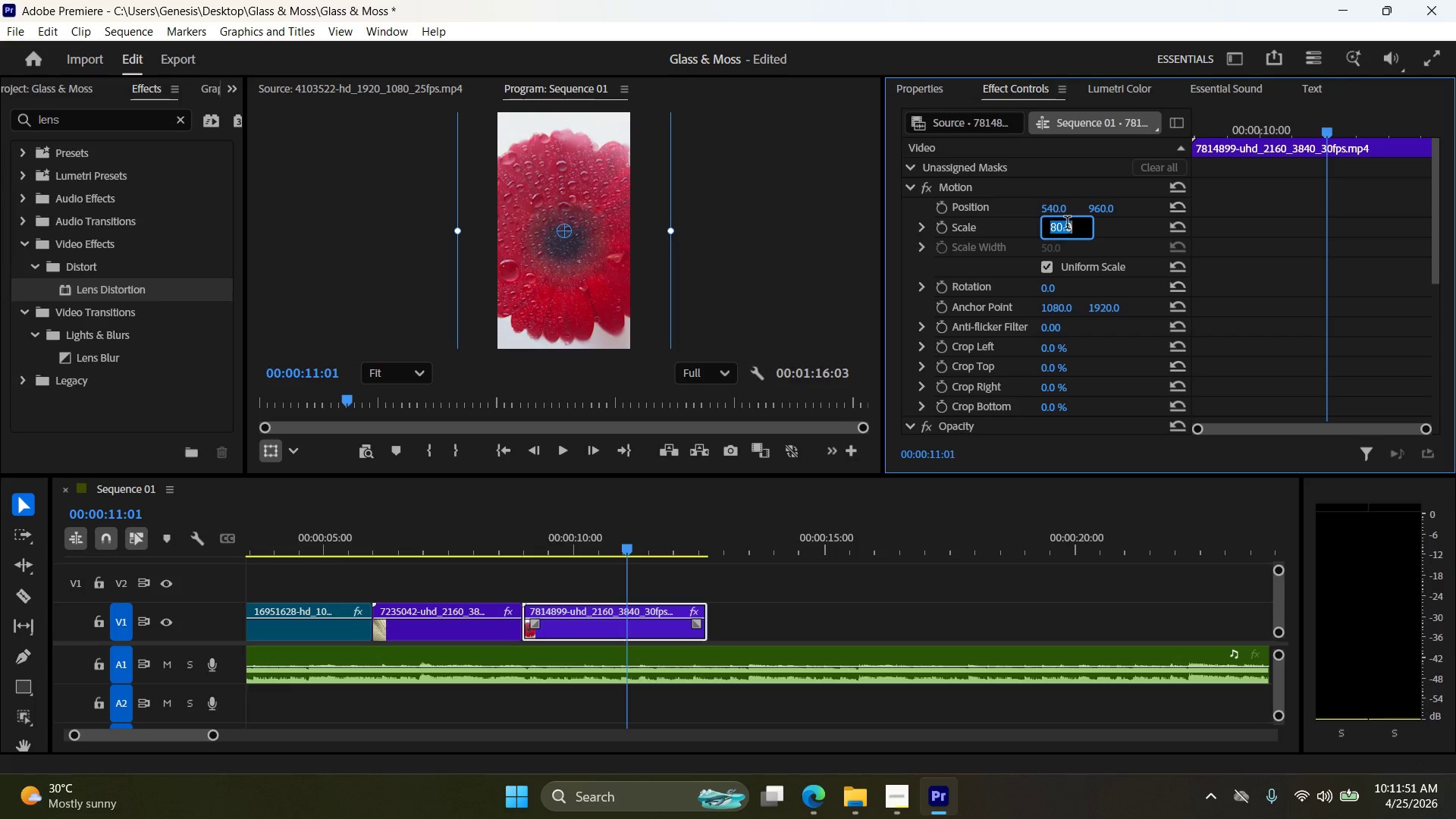 
triple_click([1067, 224])
 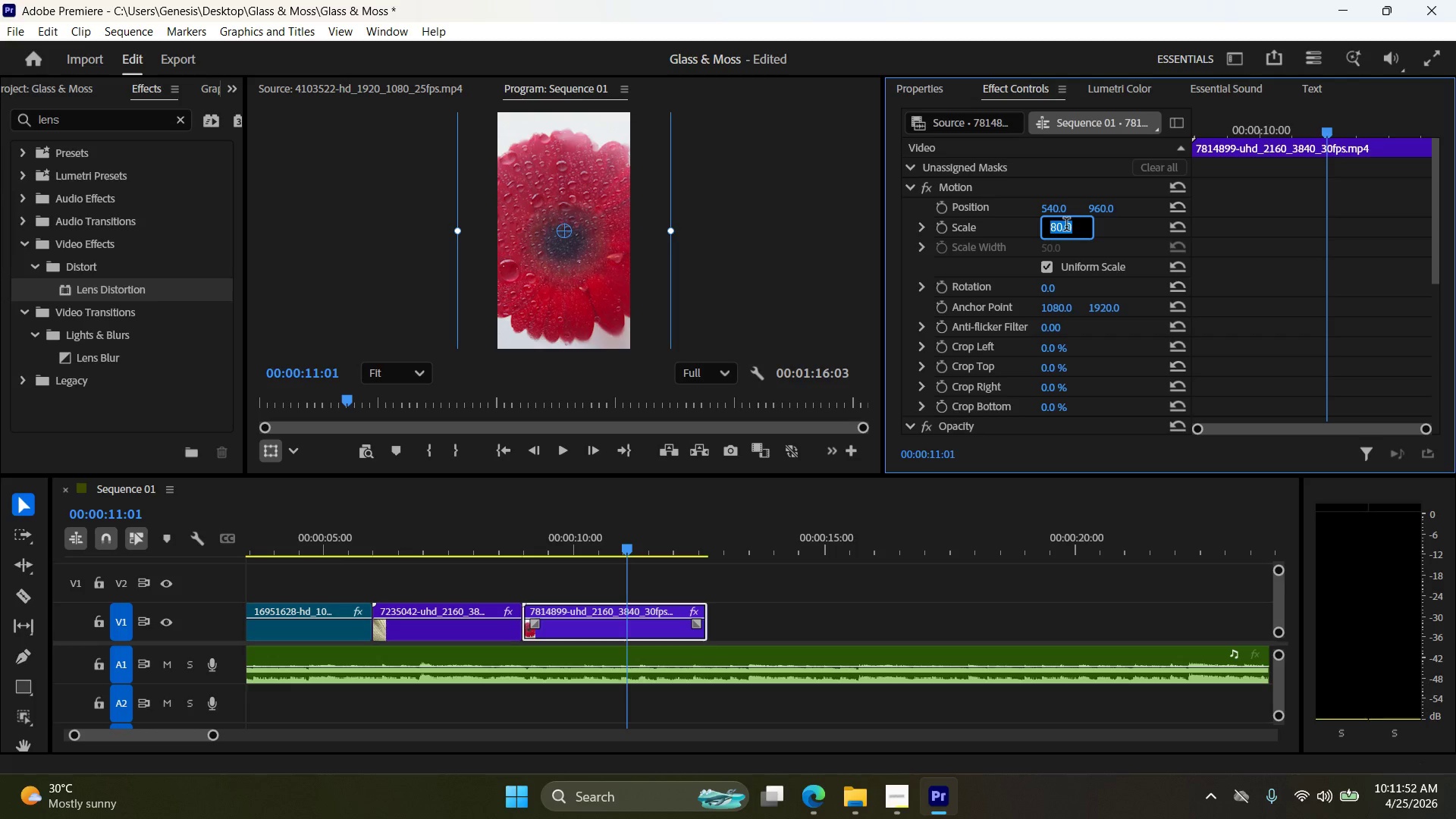 
key(Numpad7)
 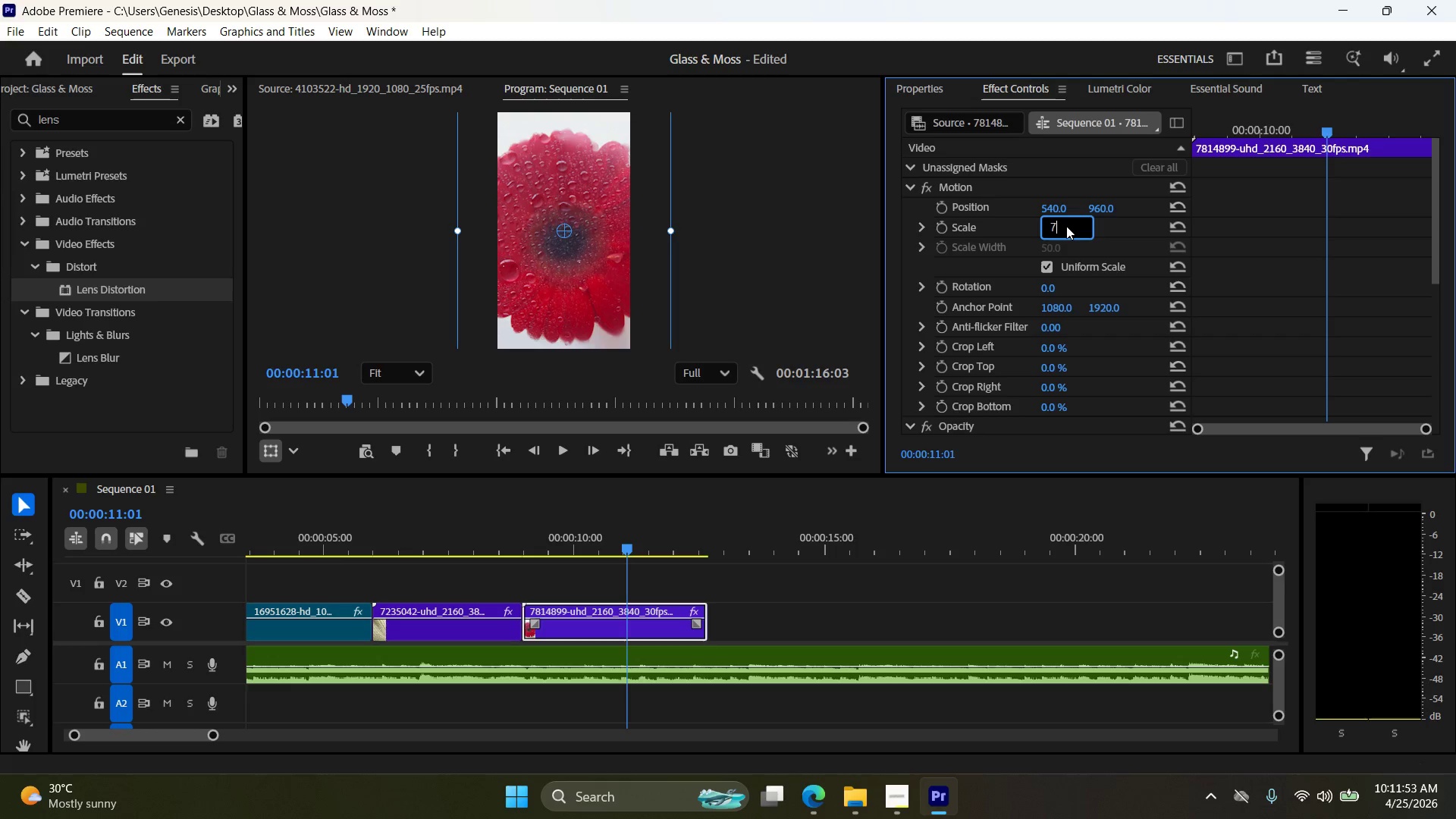 
key(Numpad0)
 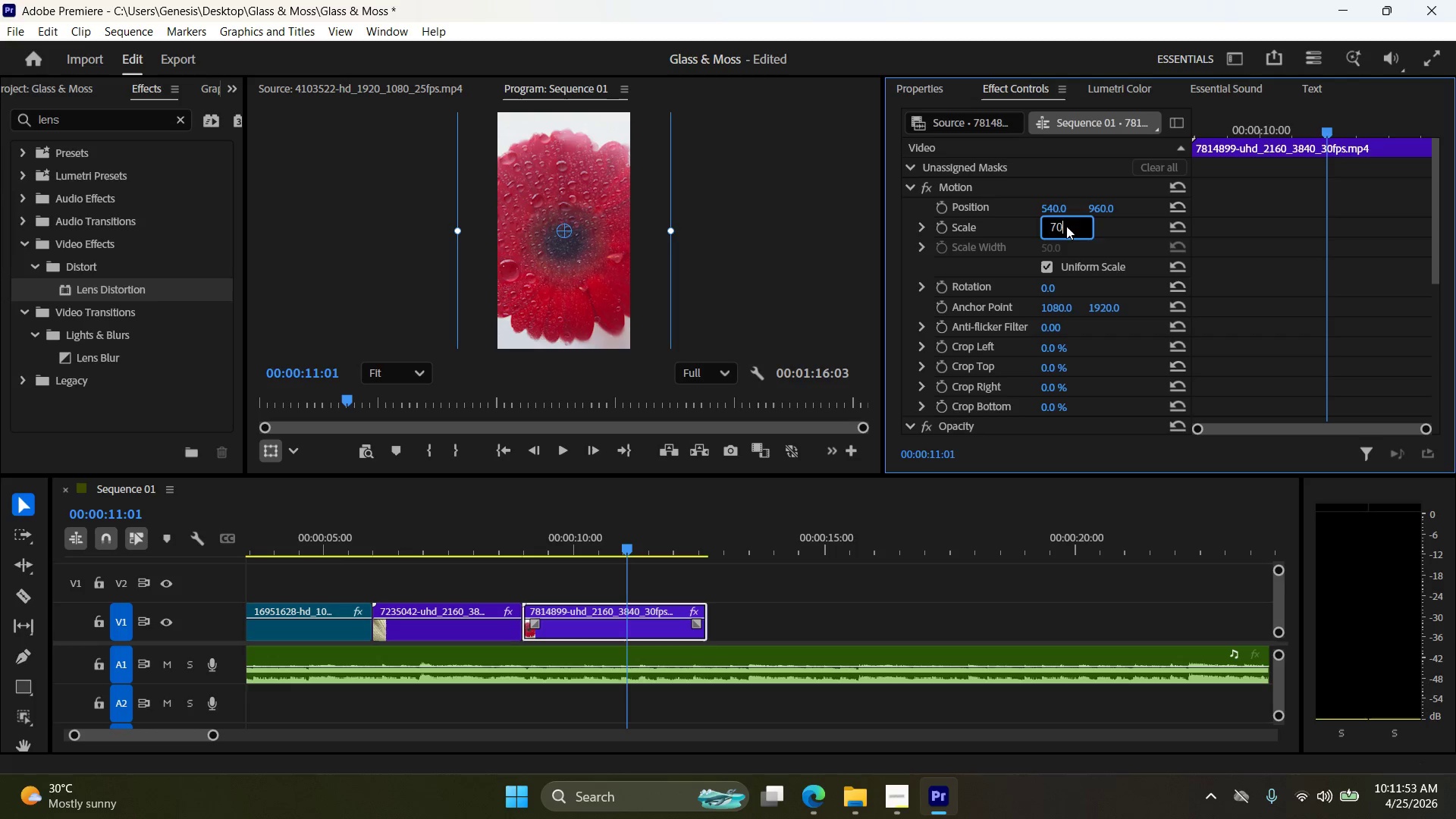 
key(NumpadEnter)
 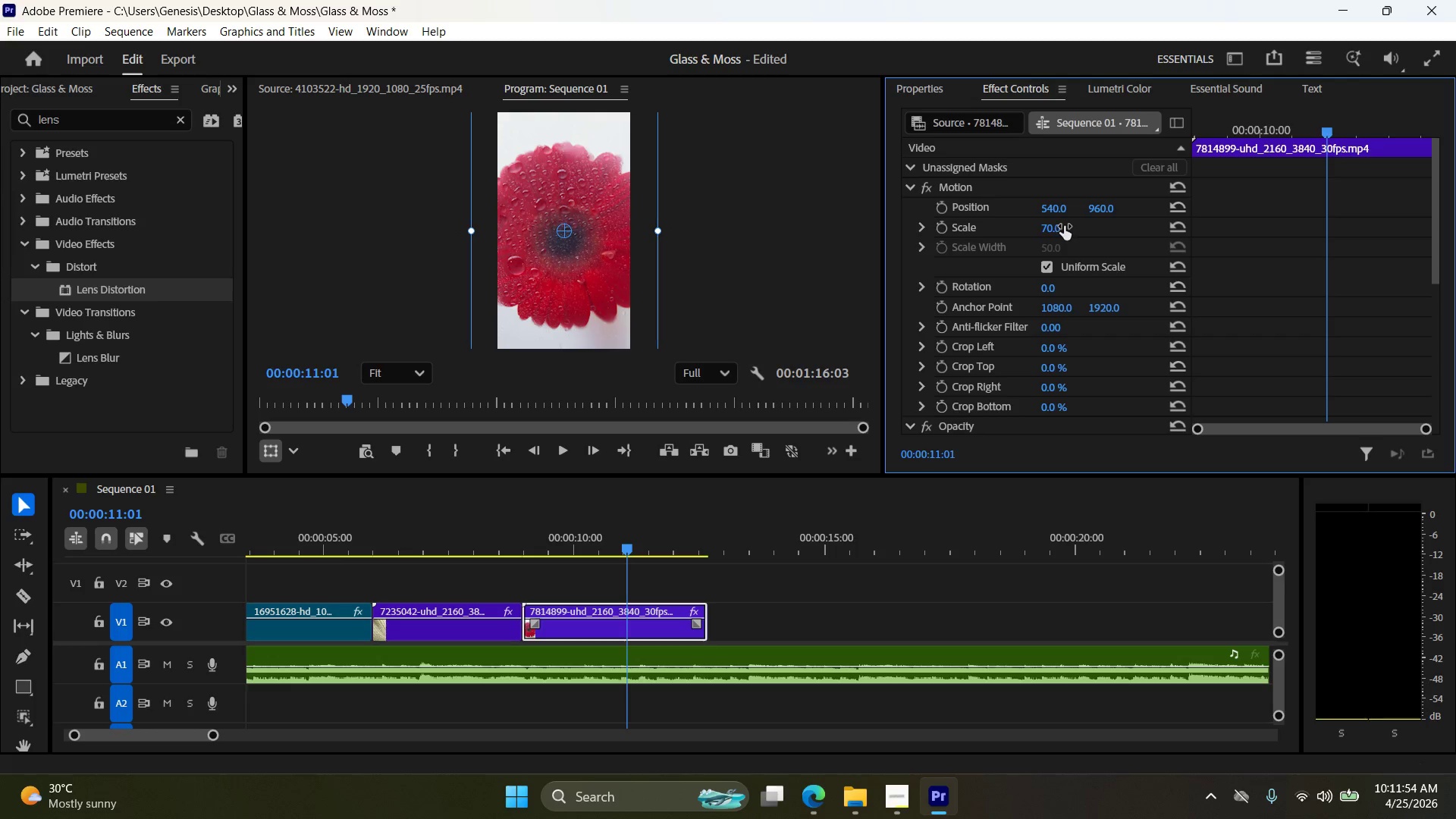 
double_click([1067, 224])
 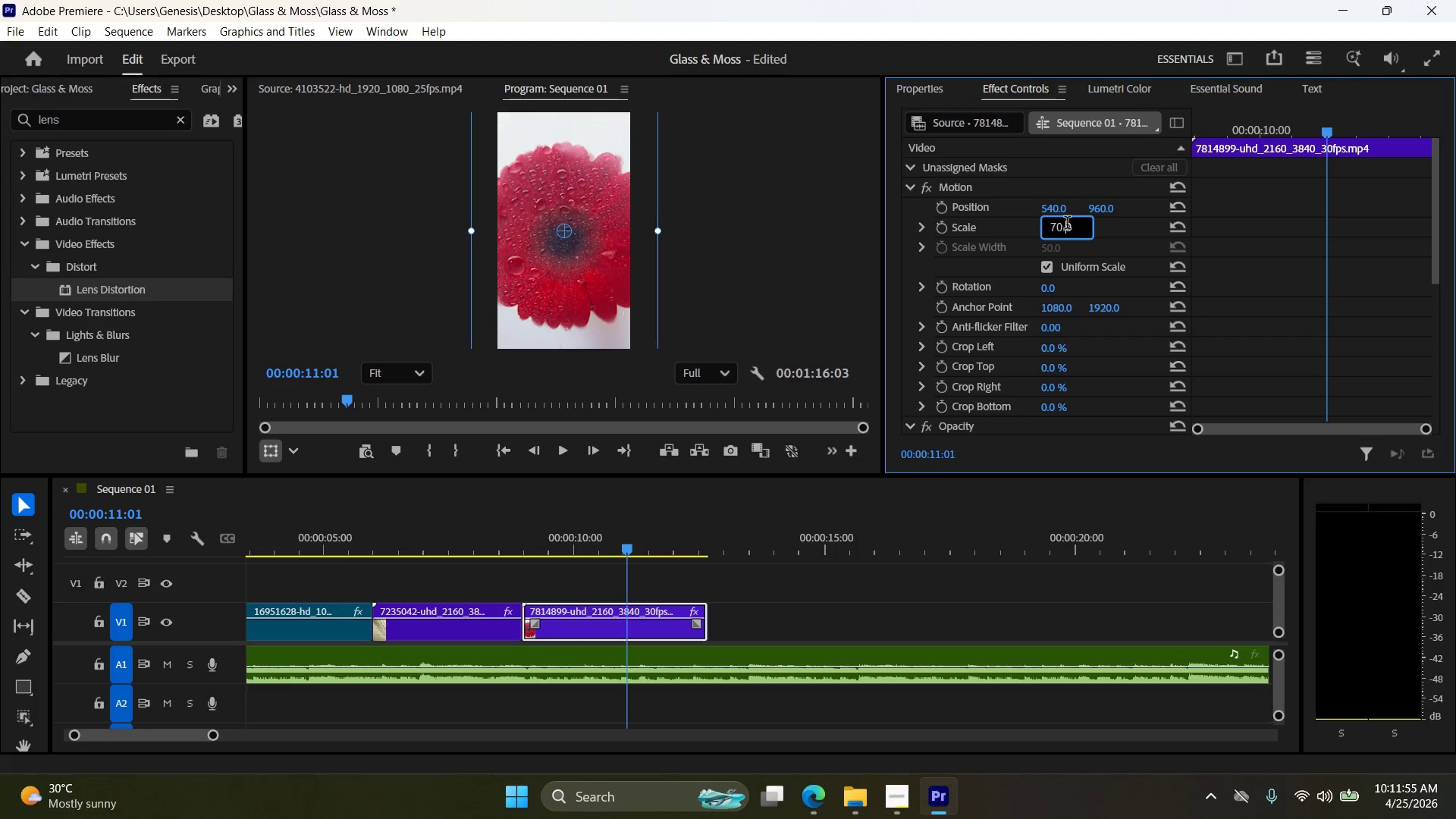 
triple_click([1067, 224])
 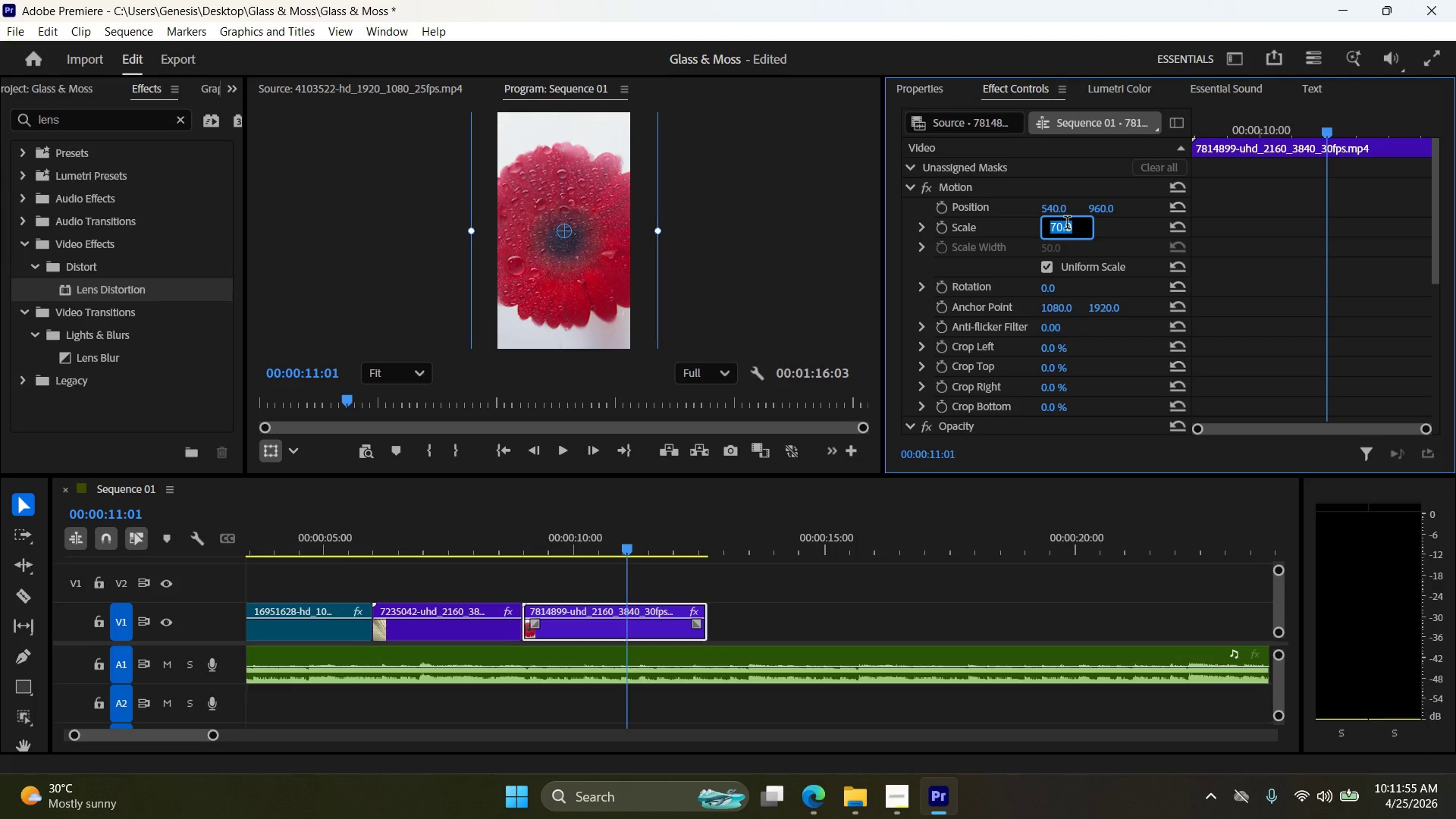 
key(Numpad6)
 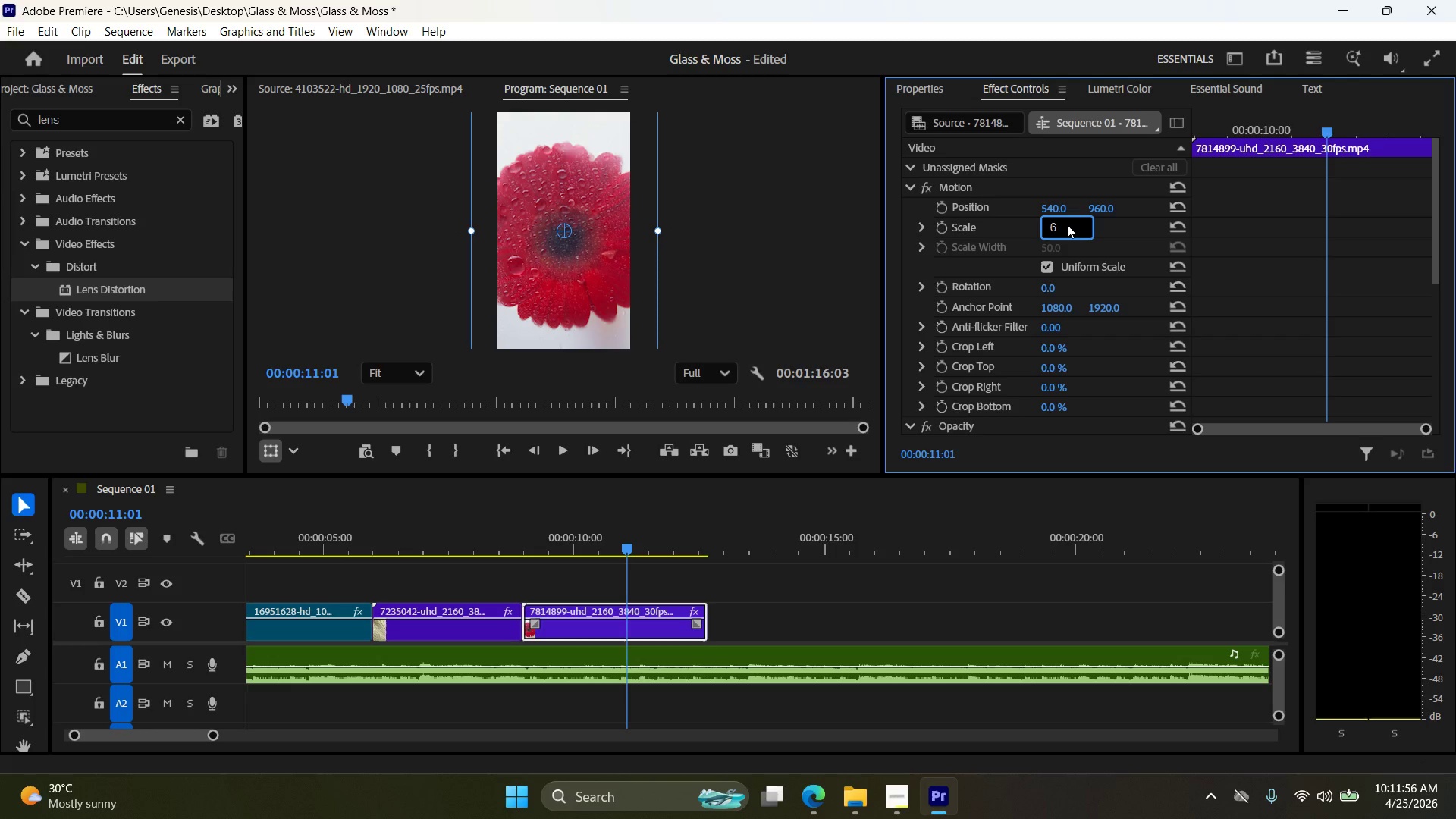 
key(Numpad0)
 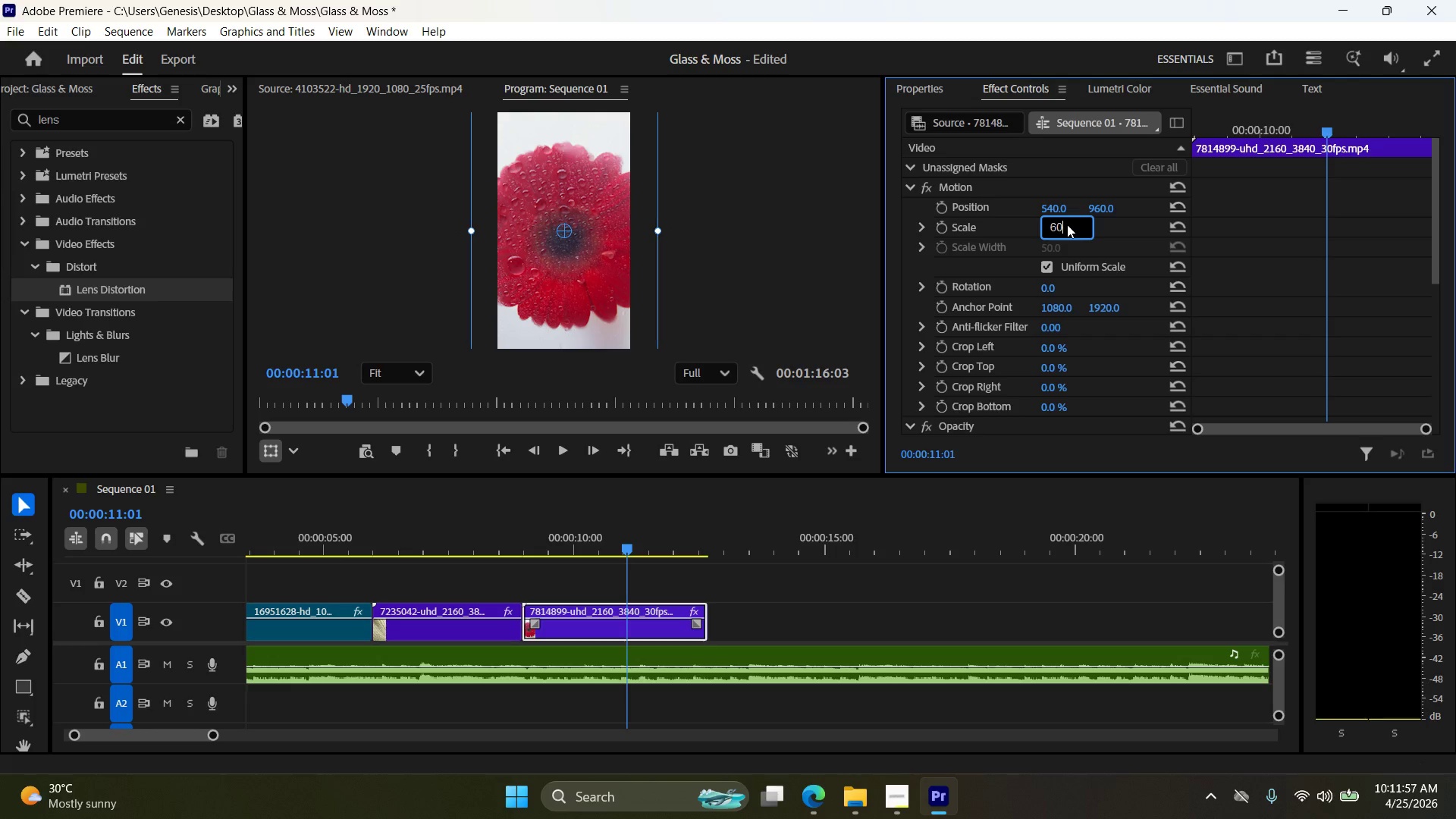 
key(NumpadEnter)
 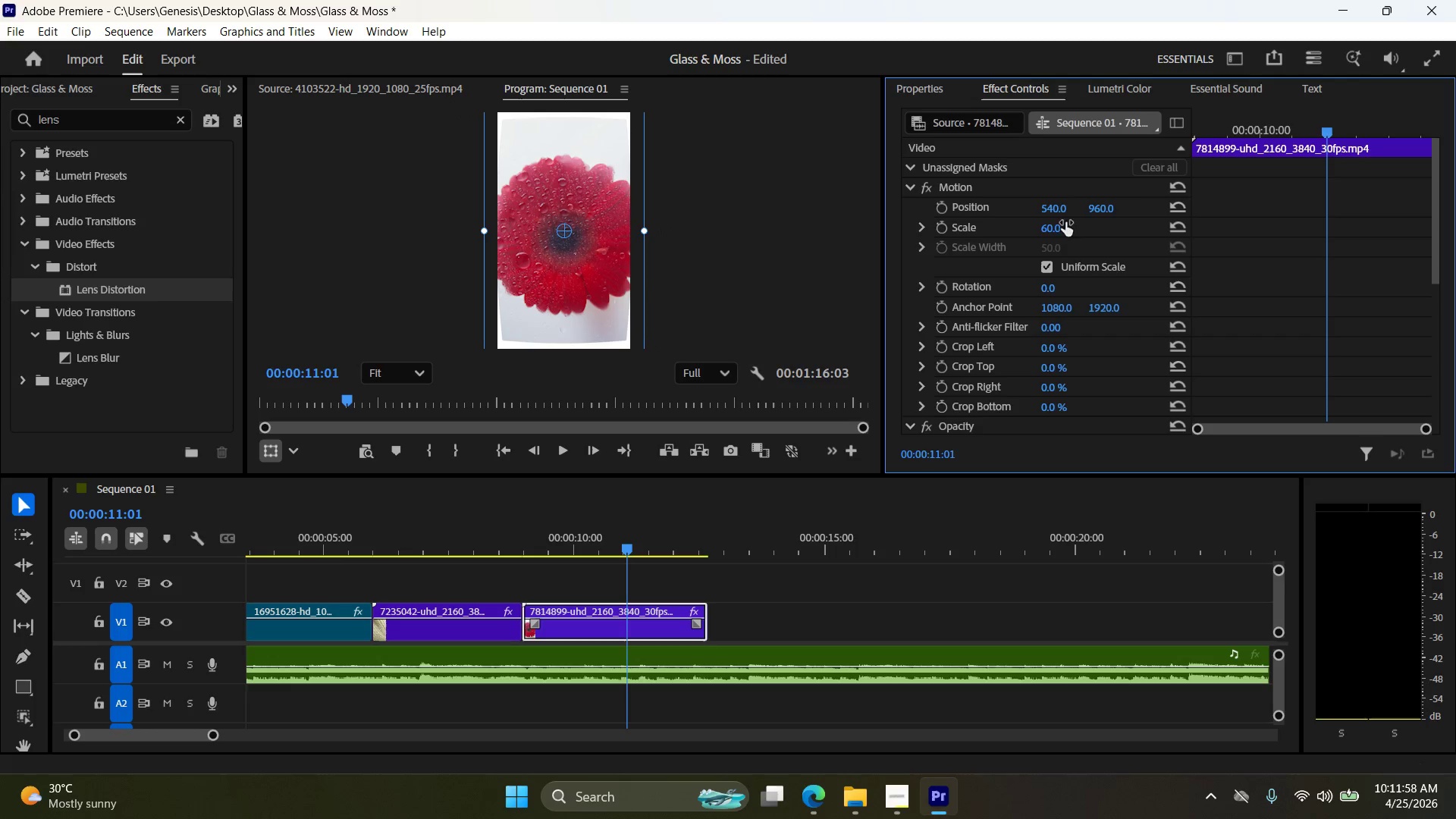 
double_click([1062, 219])
 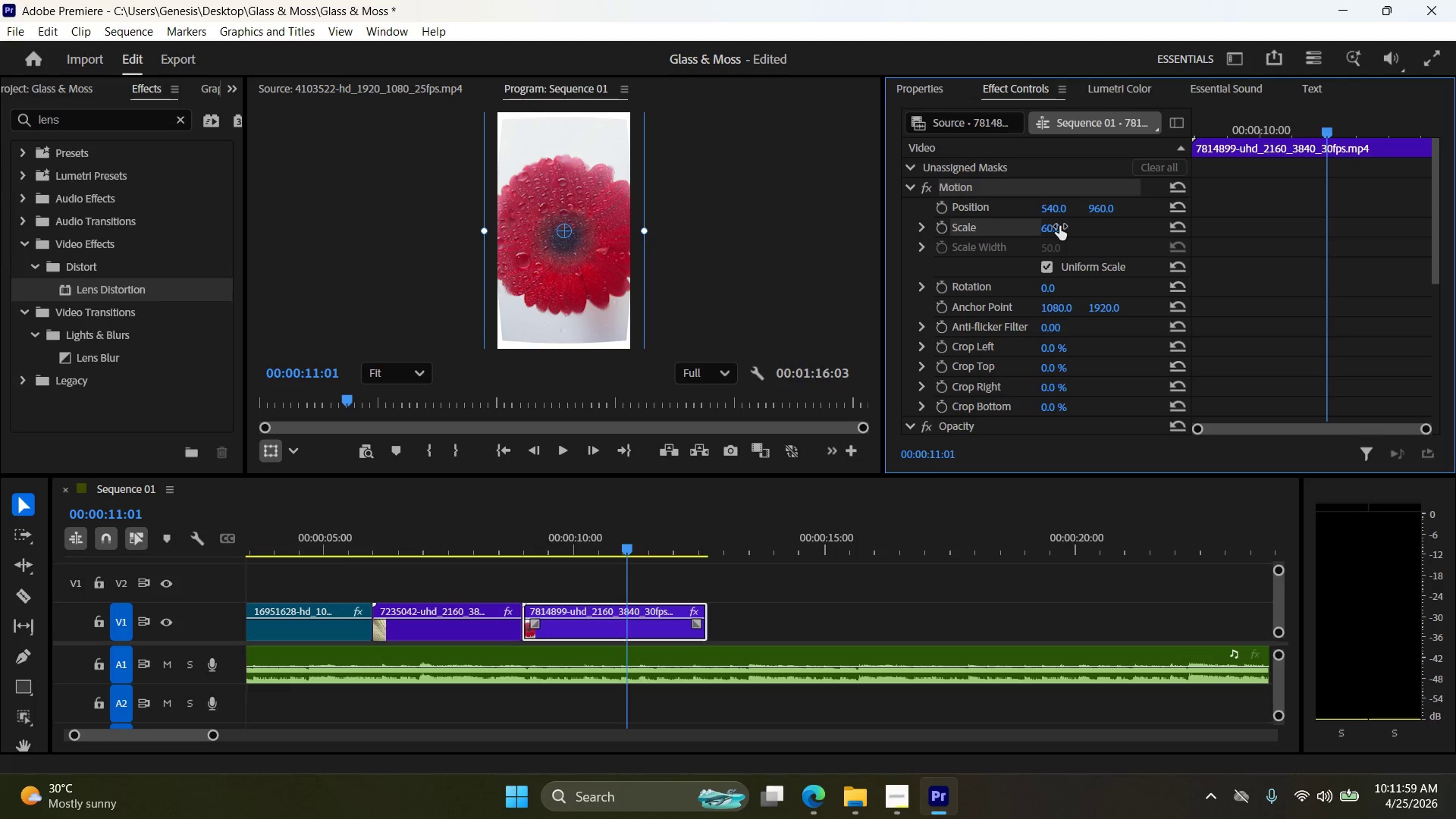 
triple_click([1059, 226])
 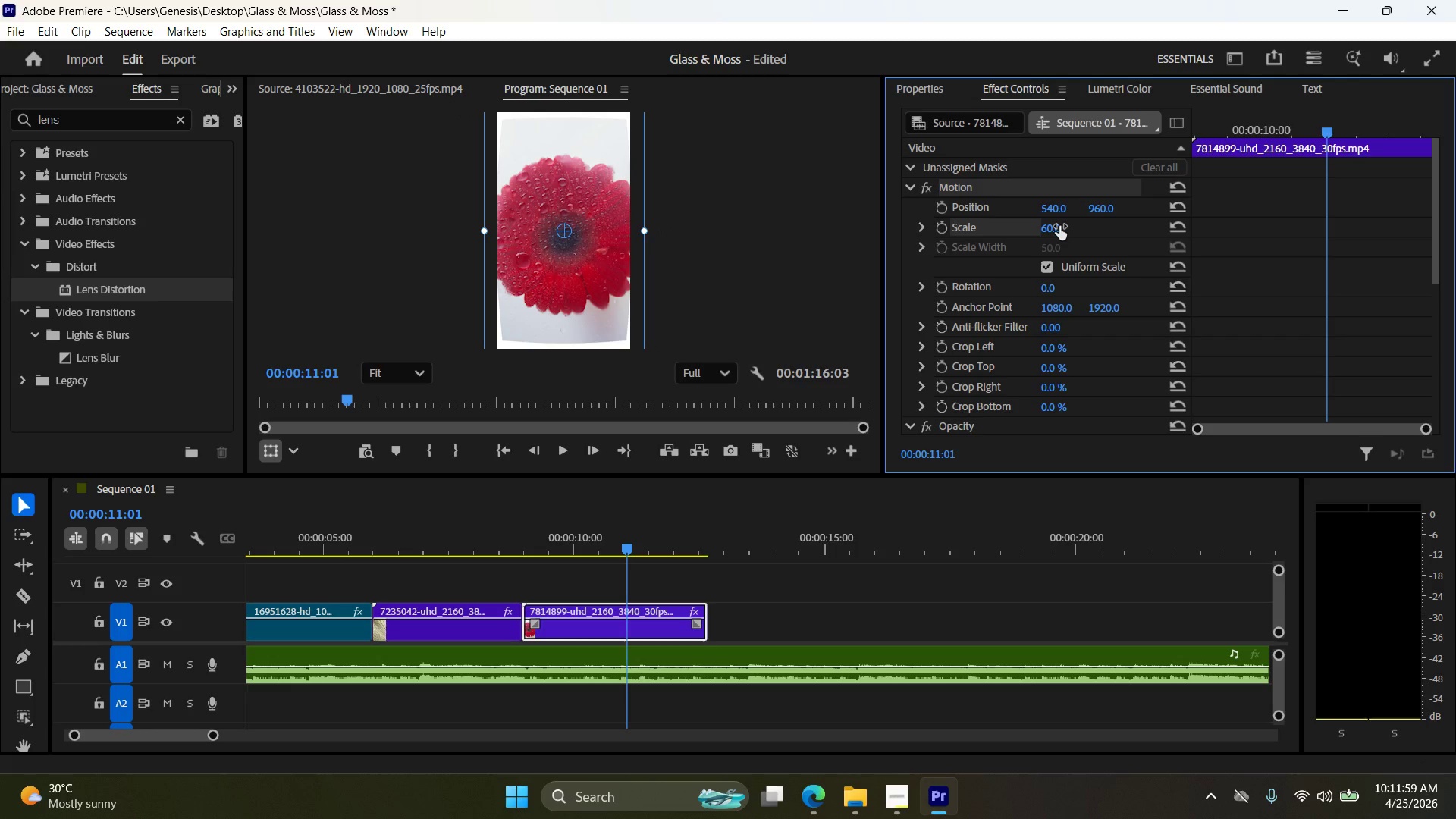 
triple_click([1059, 226])
 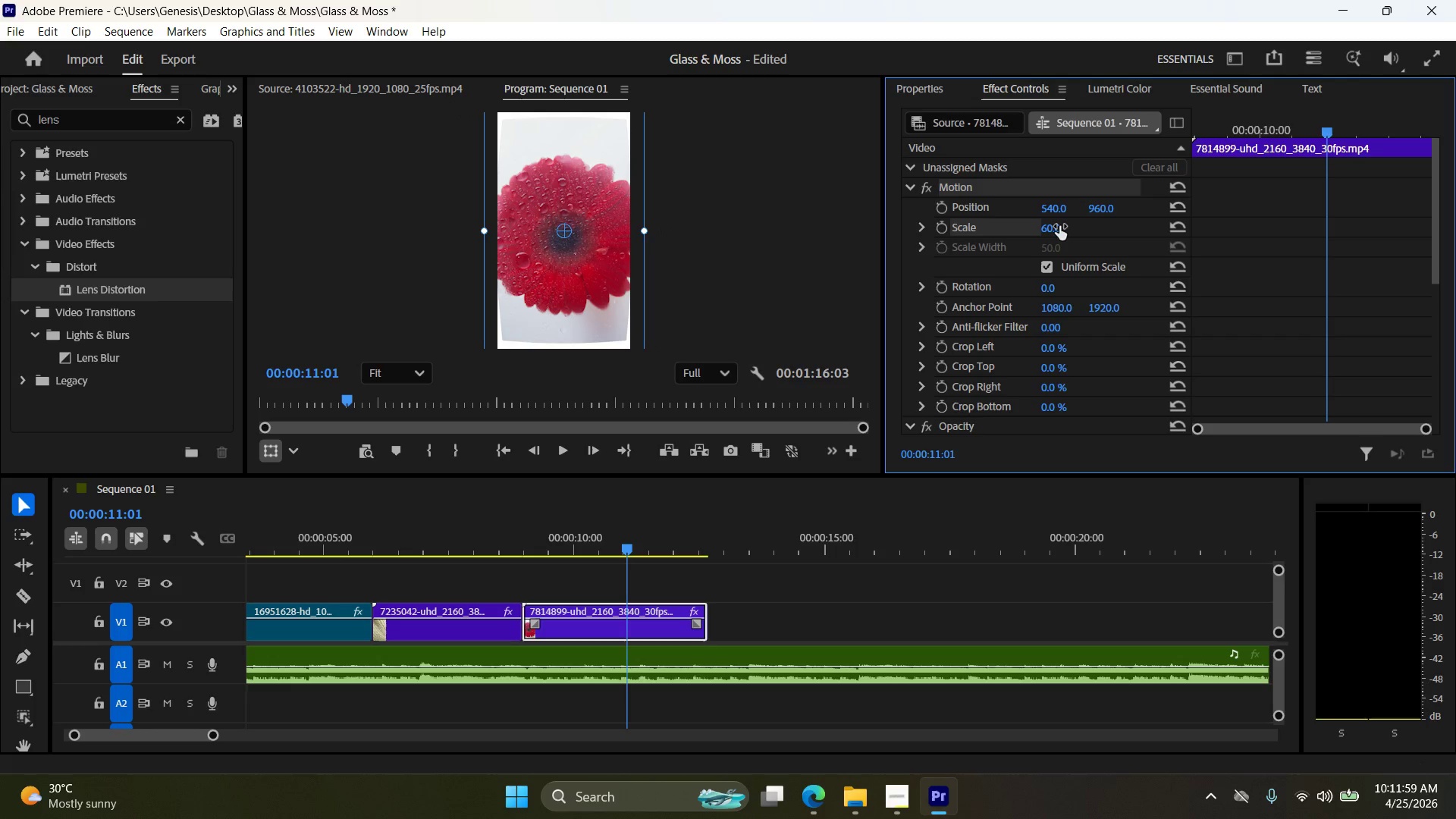 
triple_click([1059, 226])
 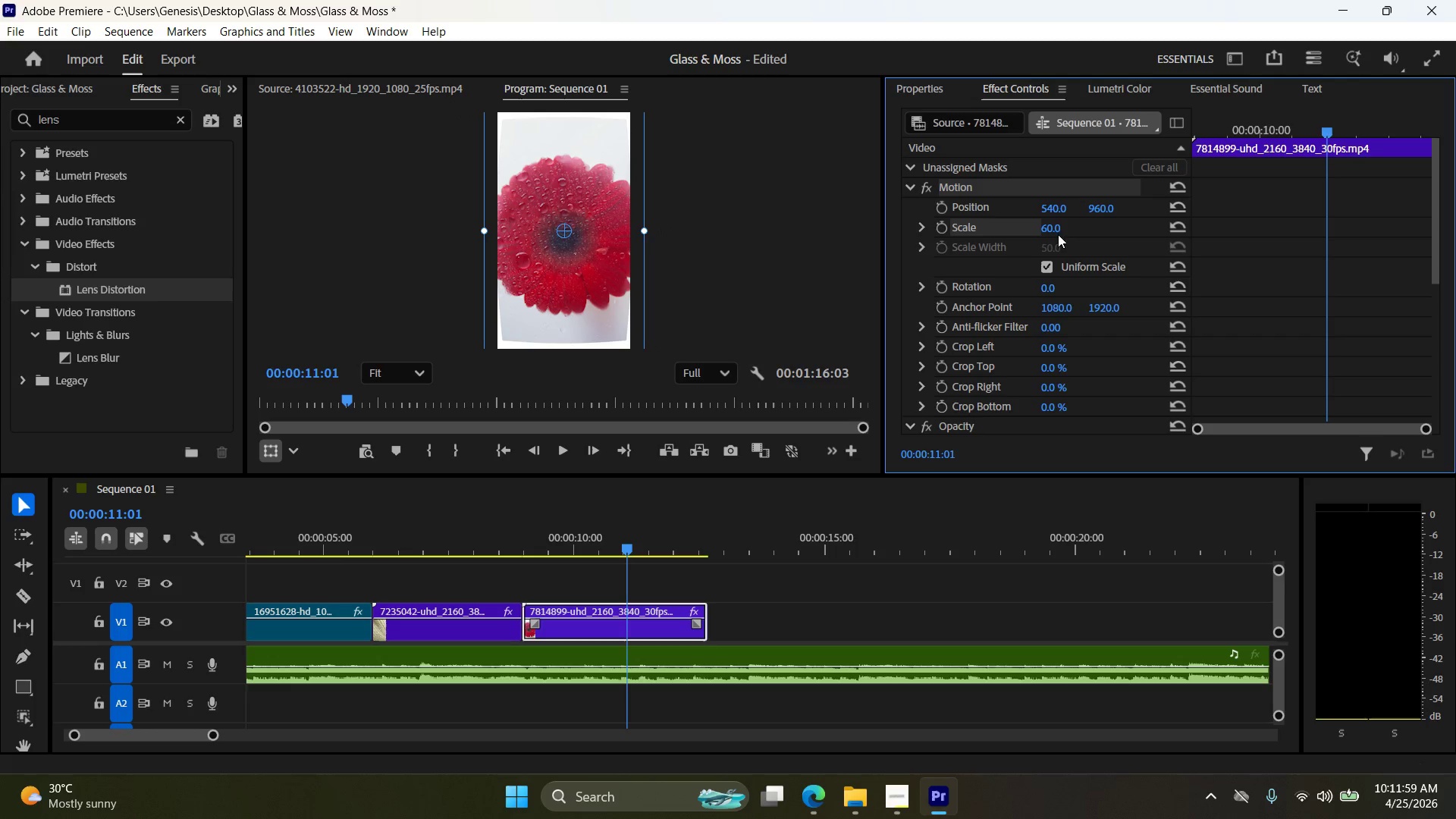 
triple_click([1058, 233])
 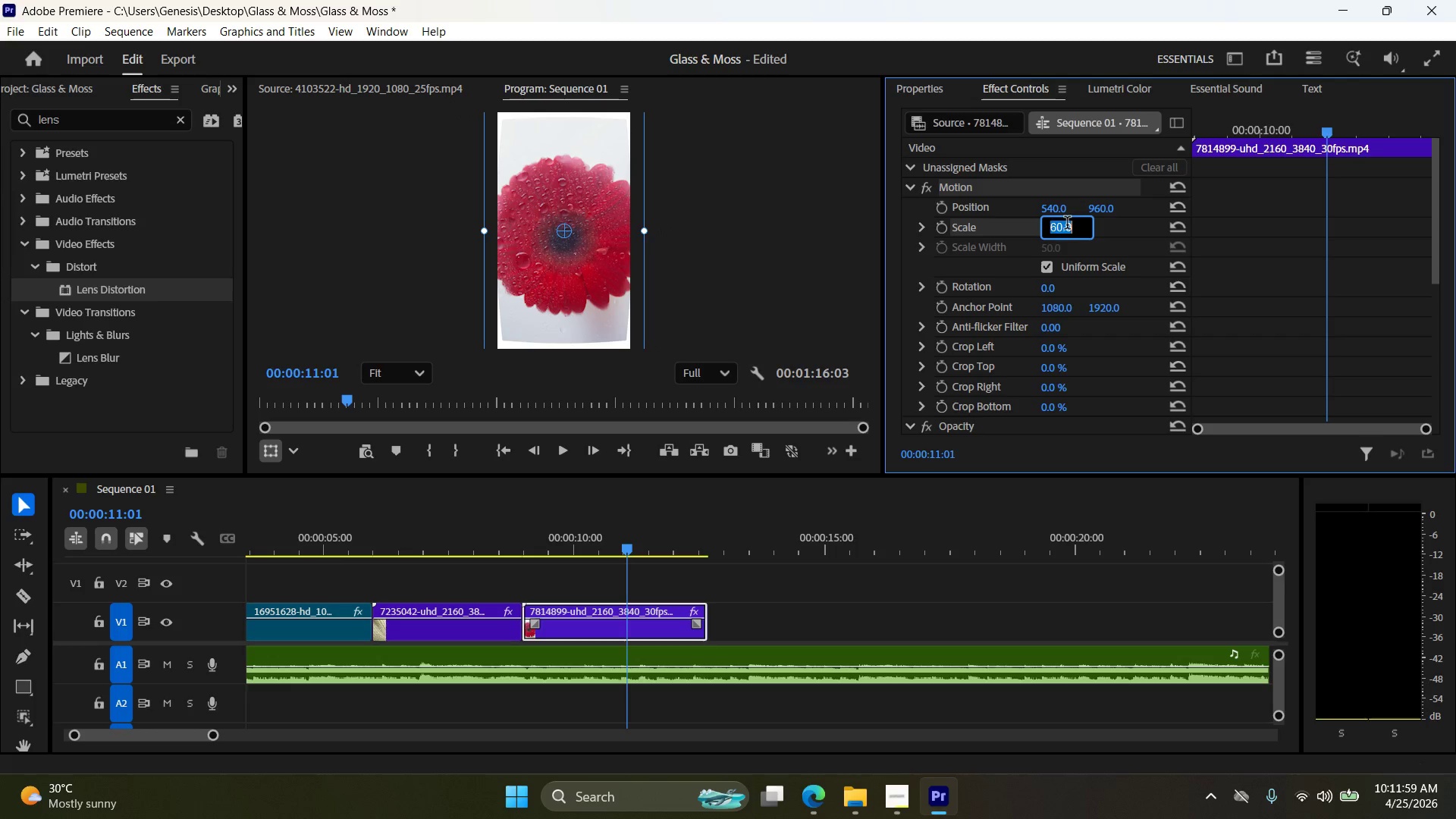 
triple_click([1067, 224])
 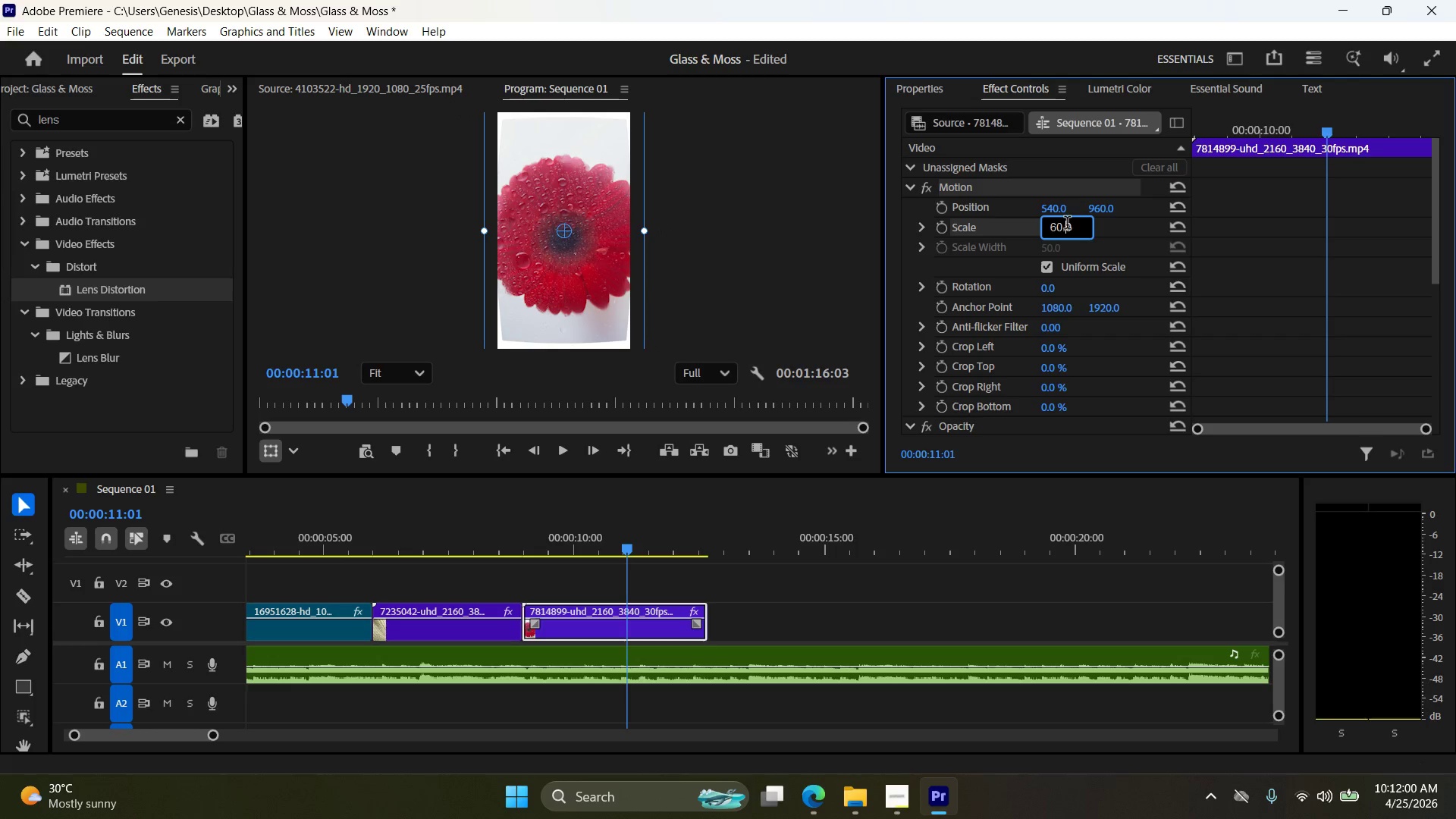 
triple_click([1067, 224])
 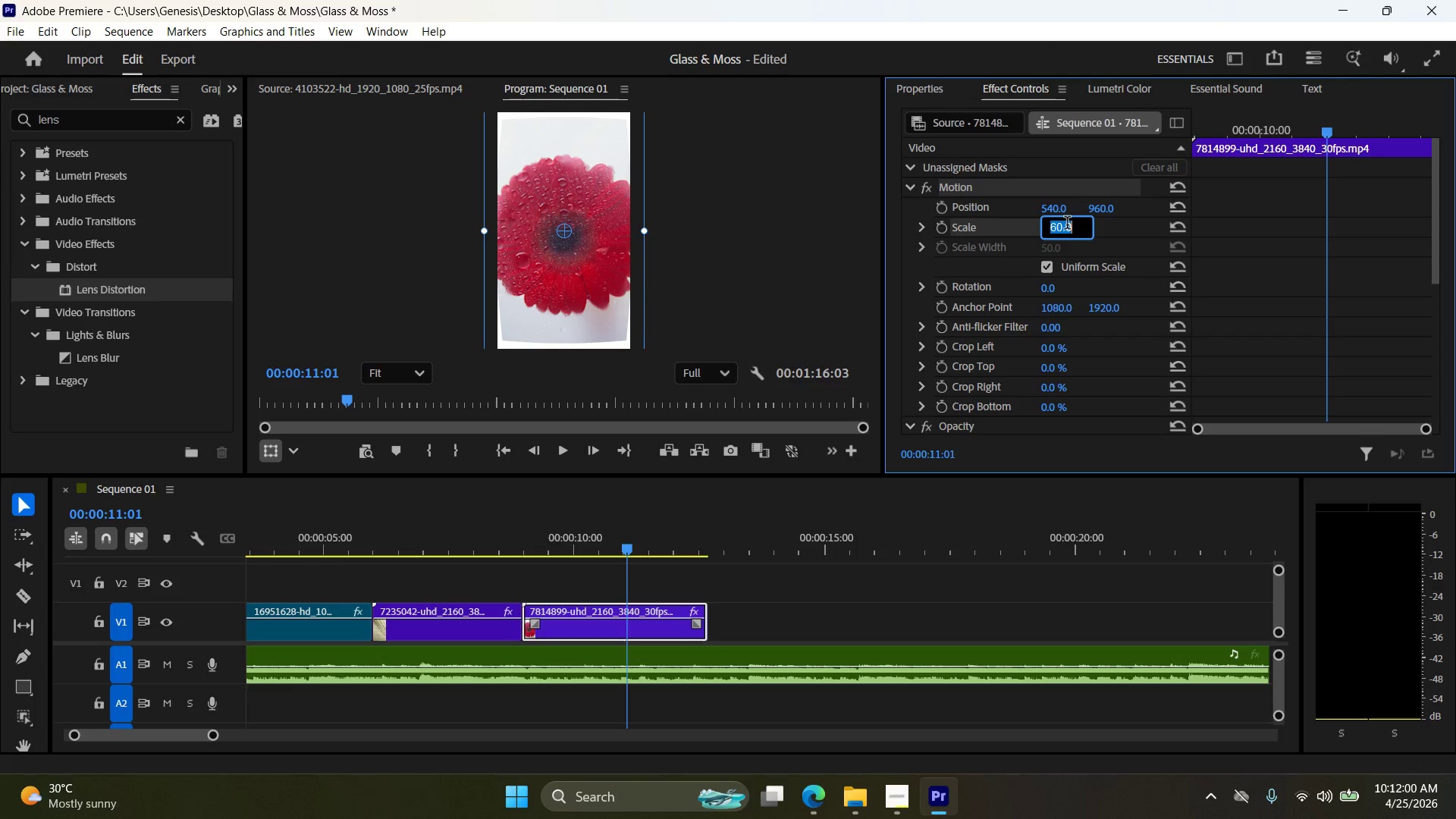 
triple_click([1067, 224])
 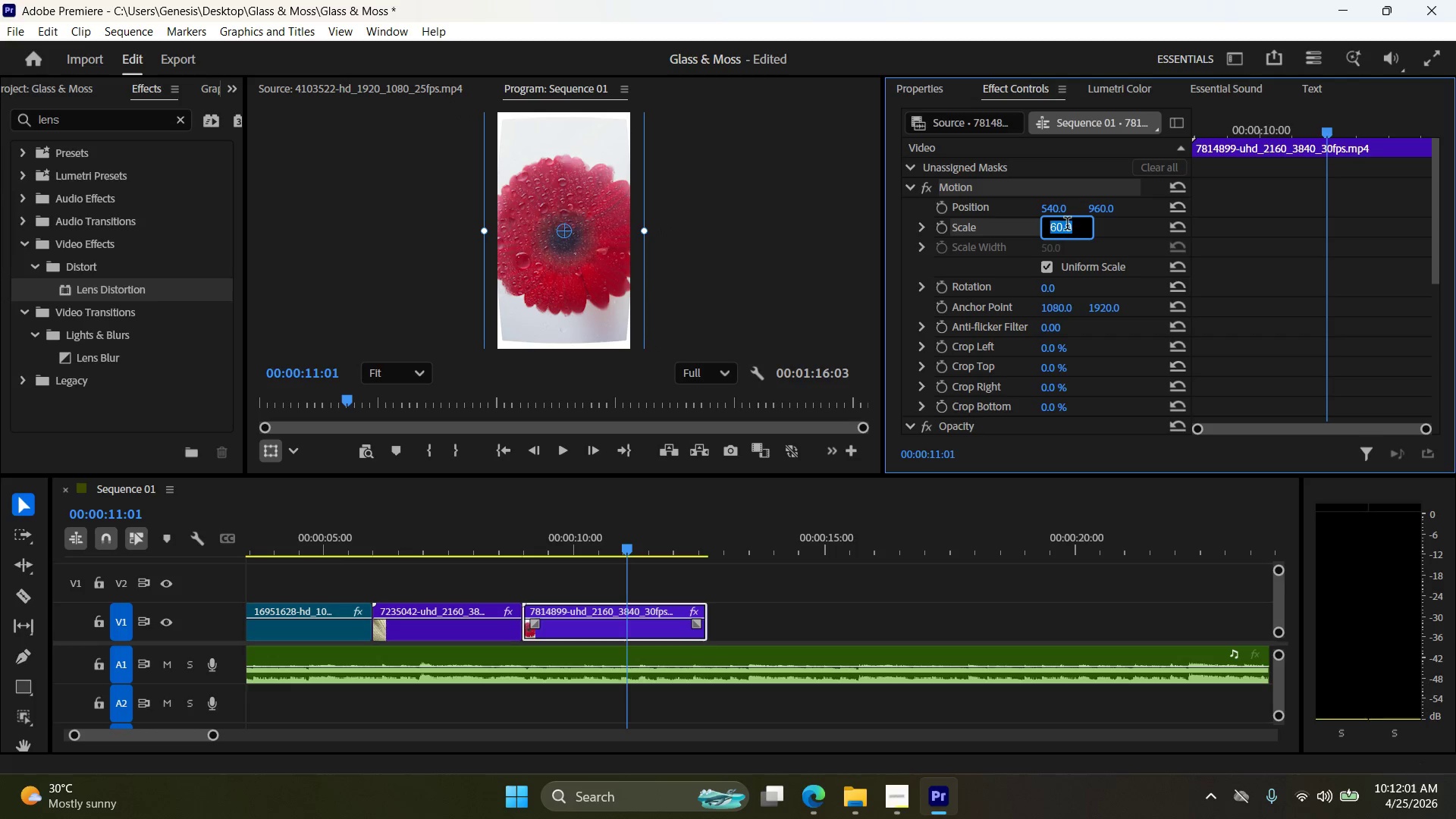 
key(Numpad7)
 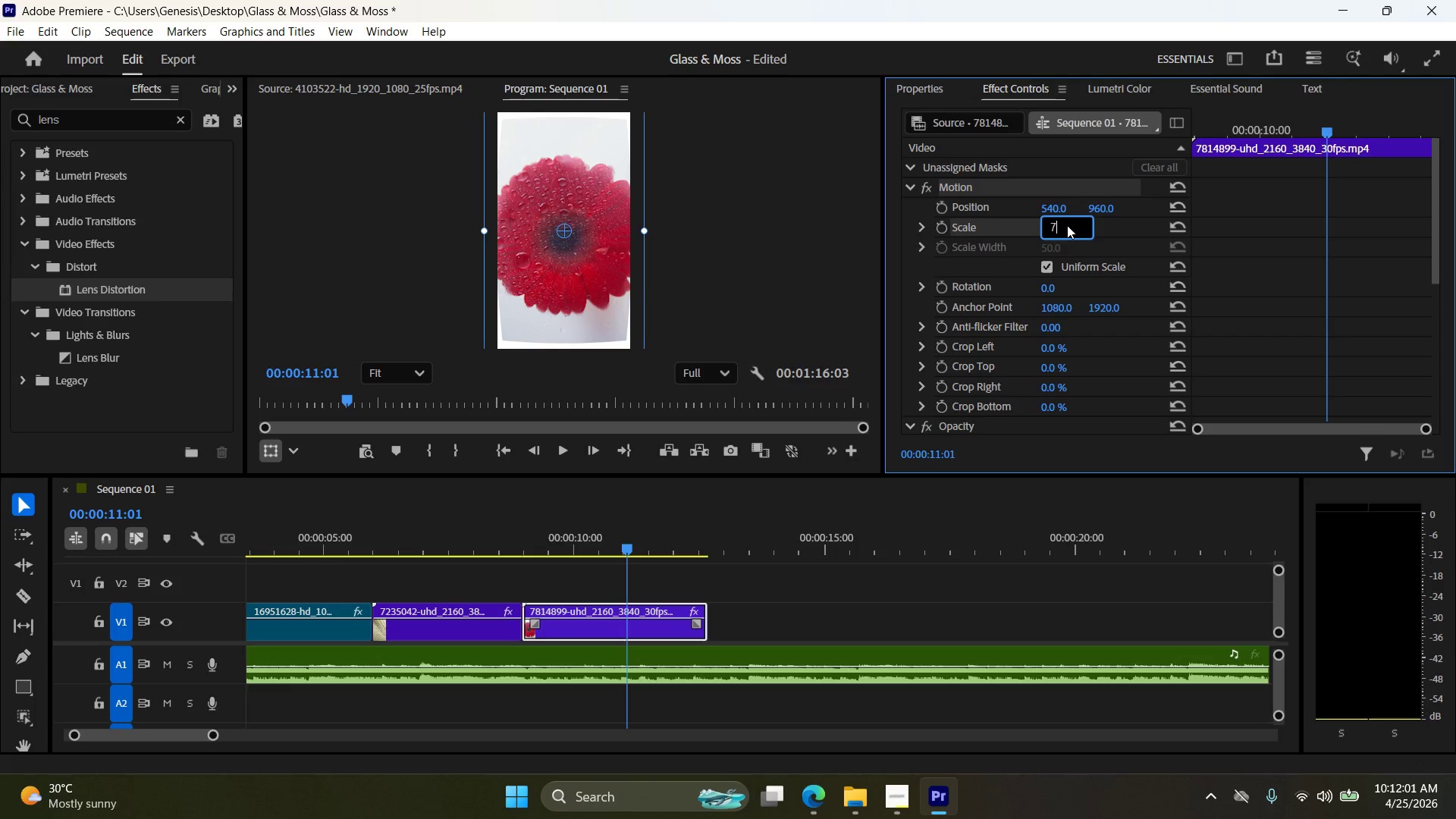 
key(Numpad0)
 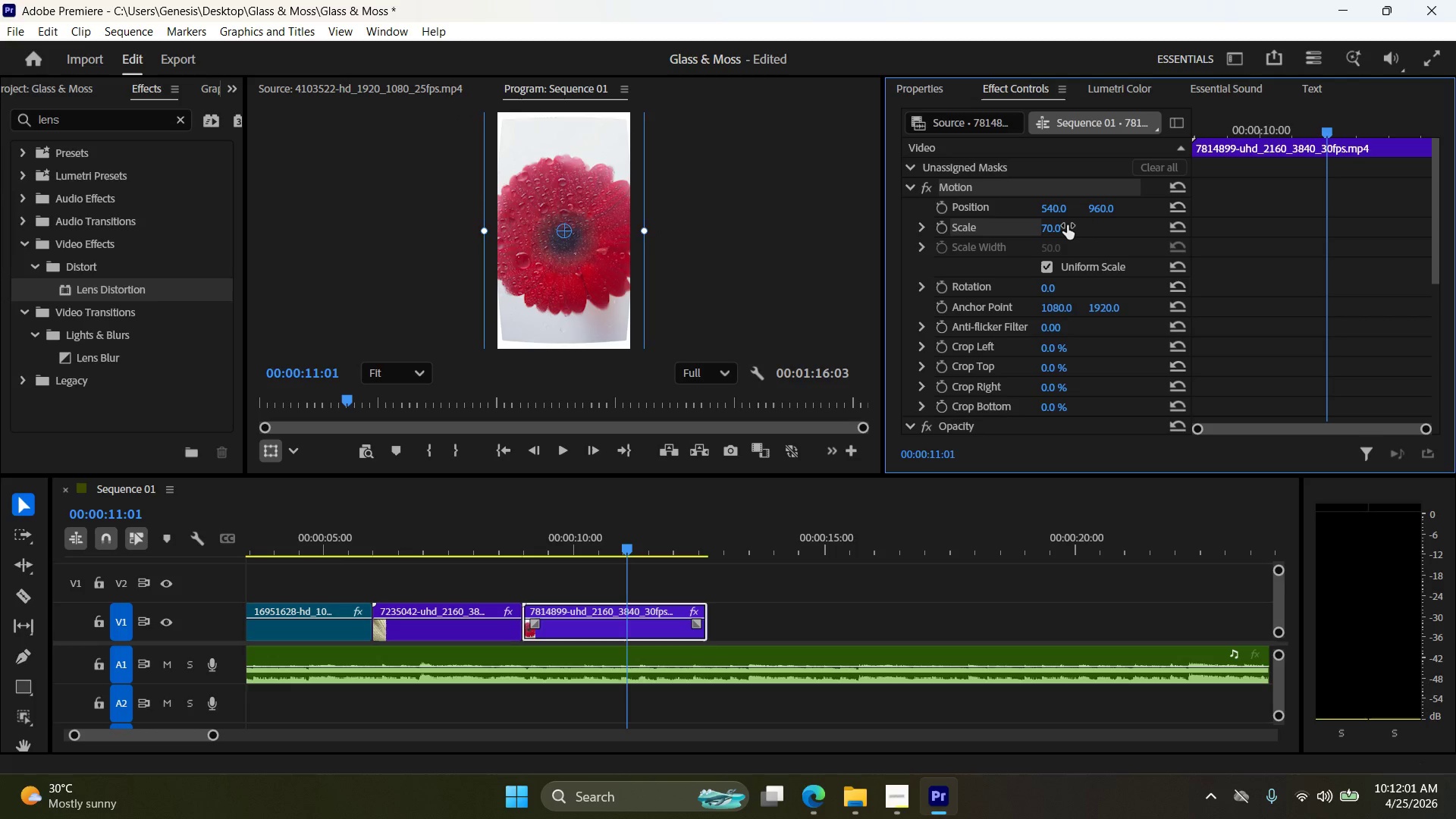 
key(NumpadEnter)
 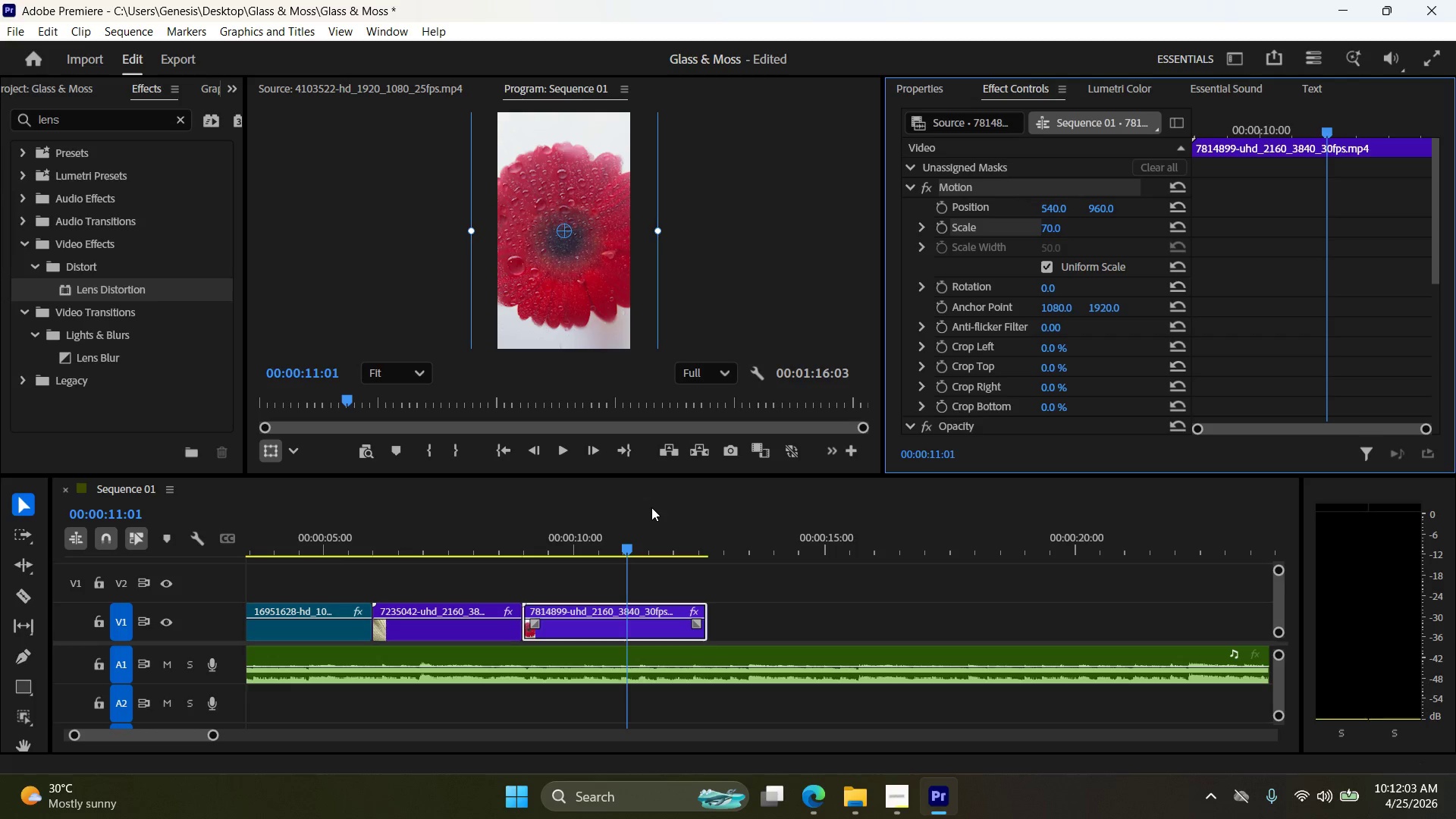 
left_click_drag(start_coordinate=[626, 548], to_coordinate=[448, 555])
 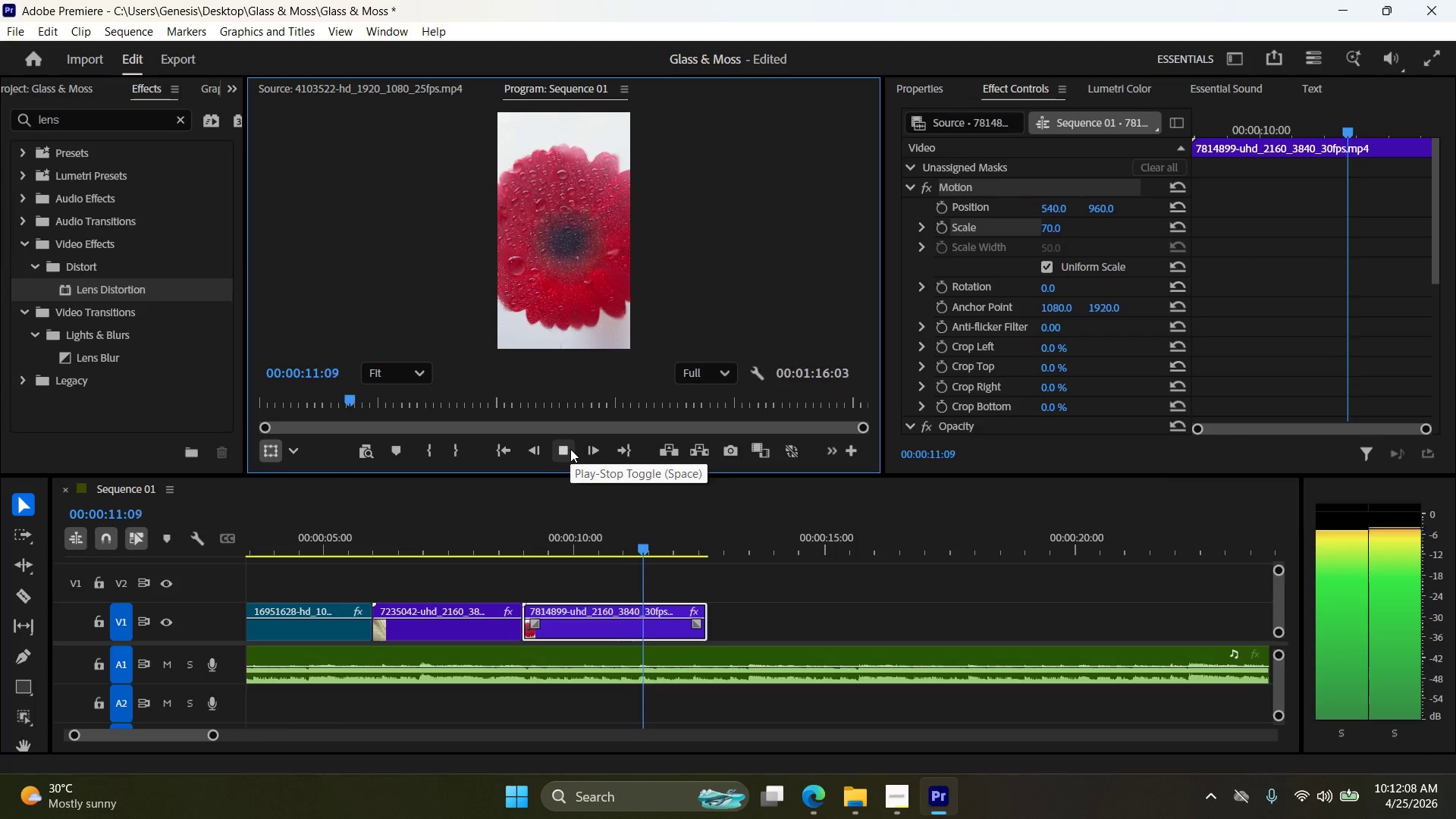 
wait(6.23)
 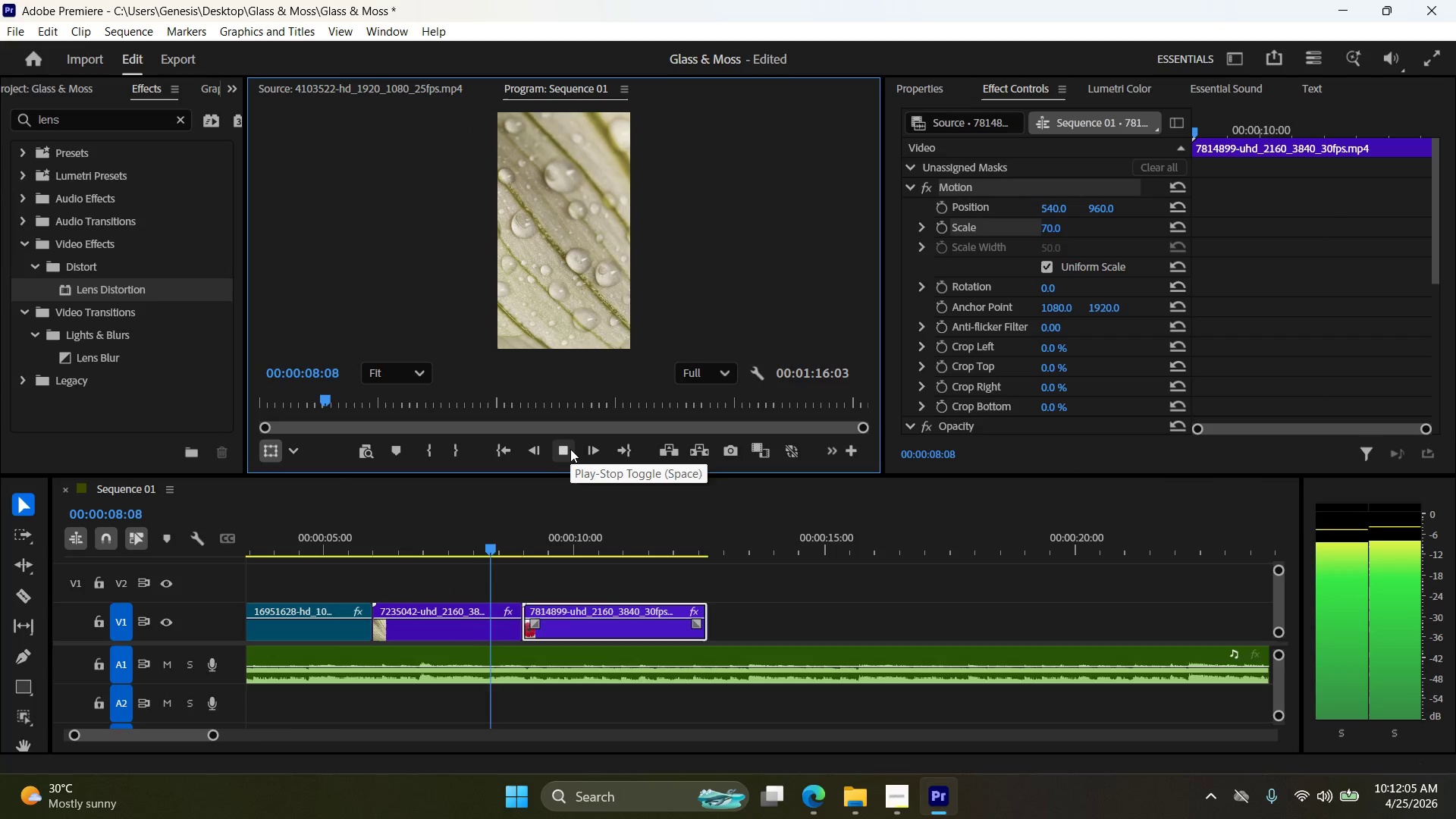 
left_click([568, 448])
 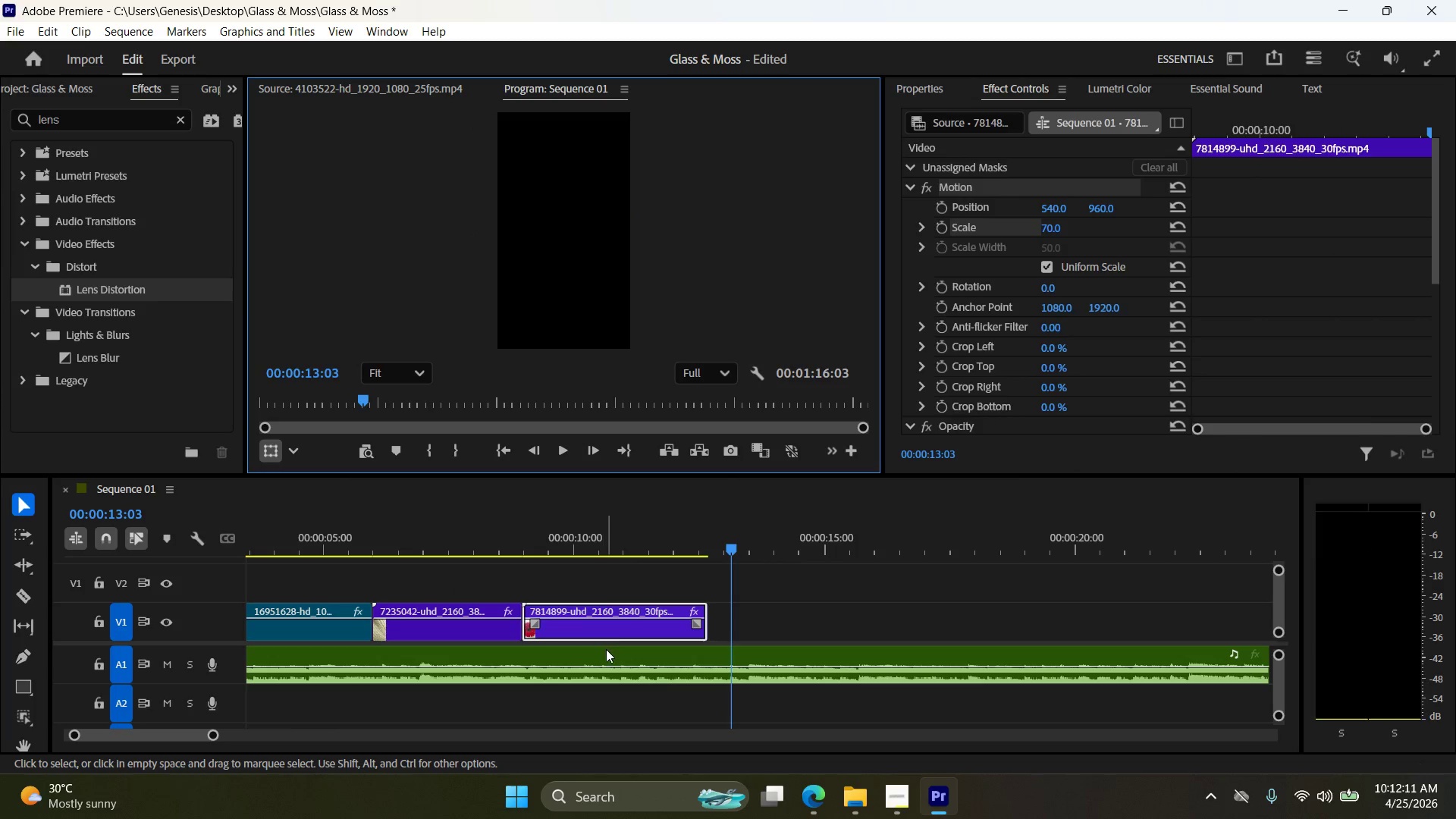 
double_click([607, 634])
 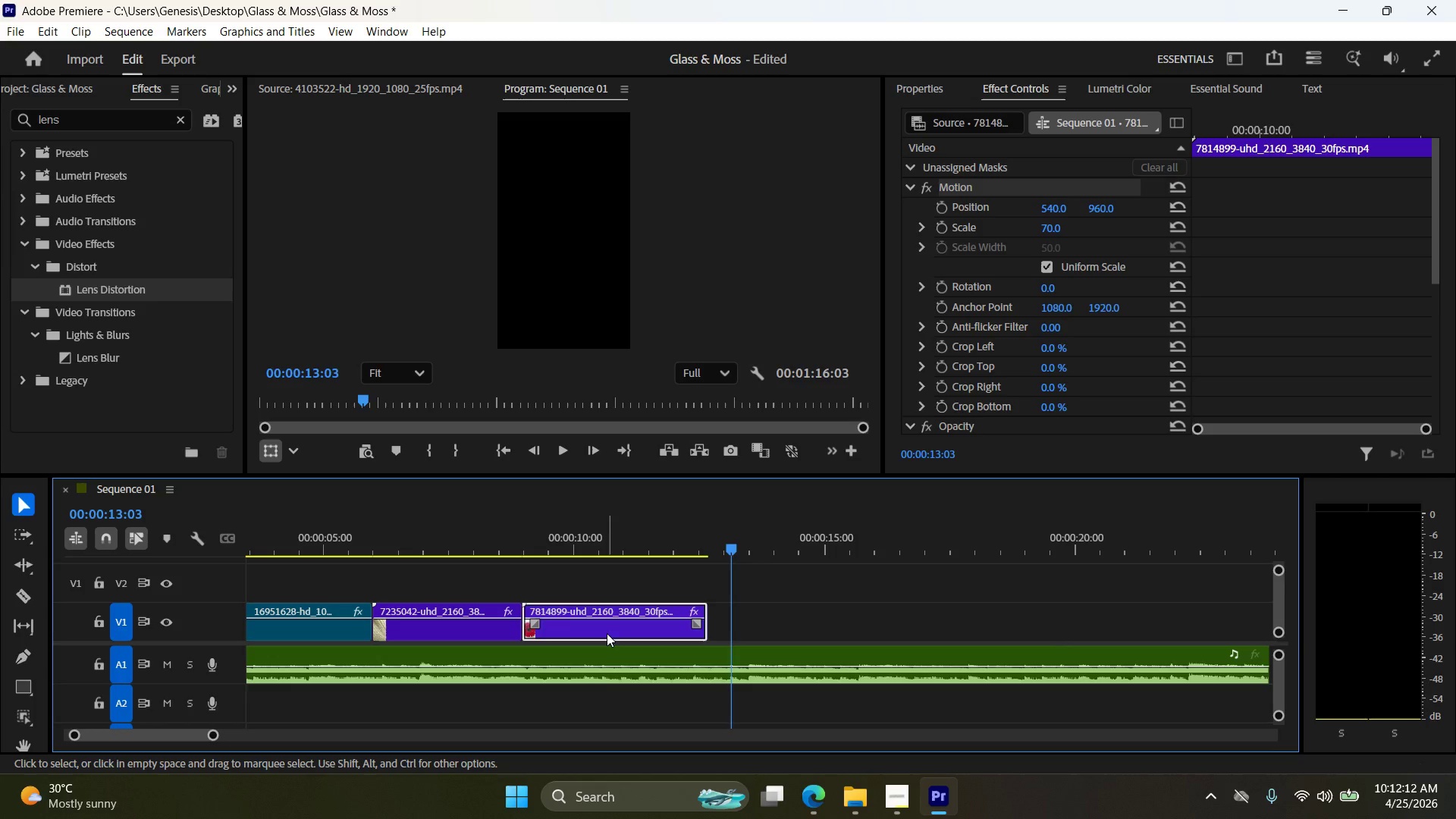 
key(Delete)
 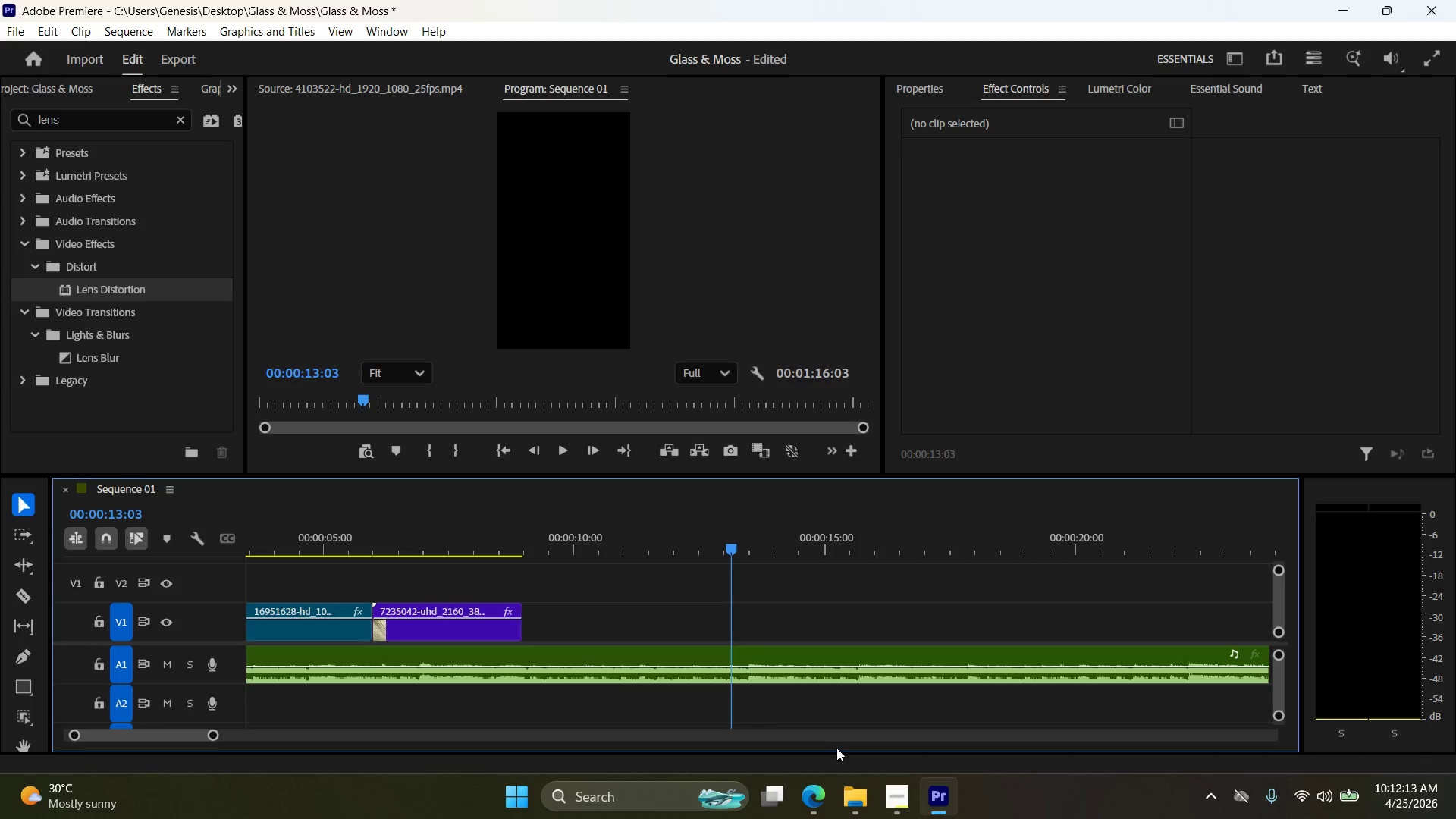 
left_click([820, 794])
 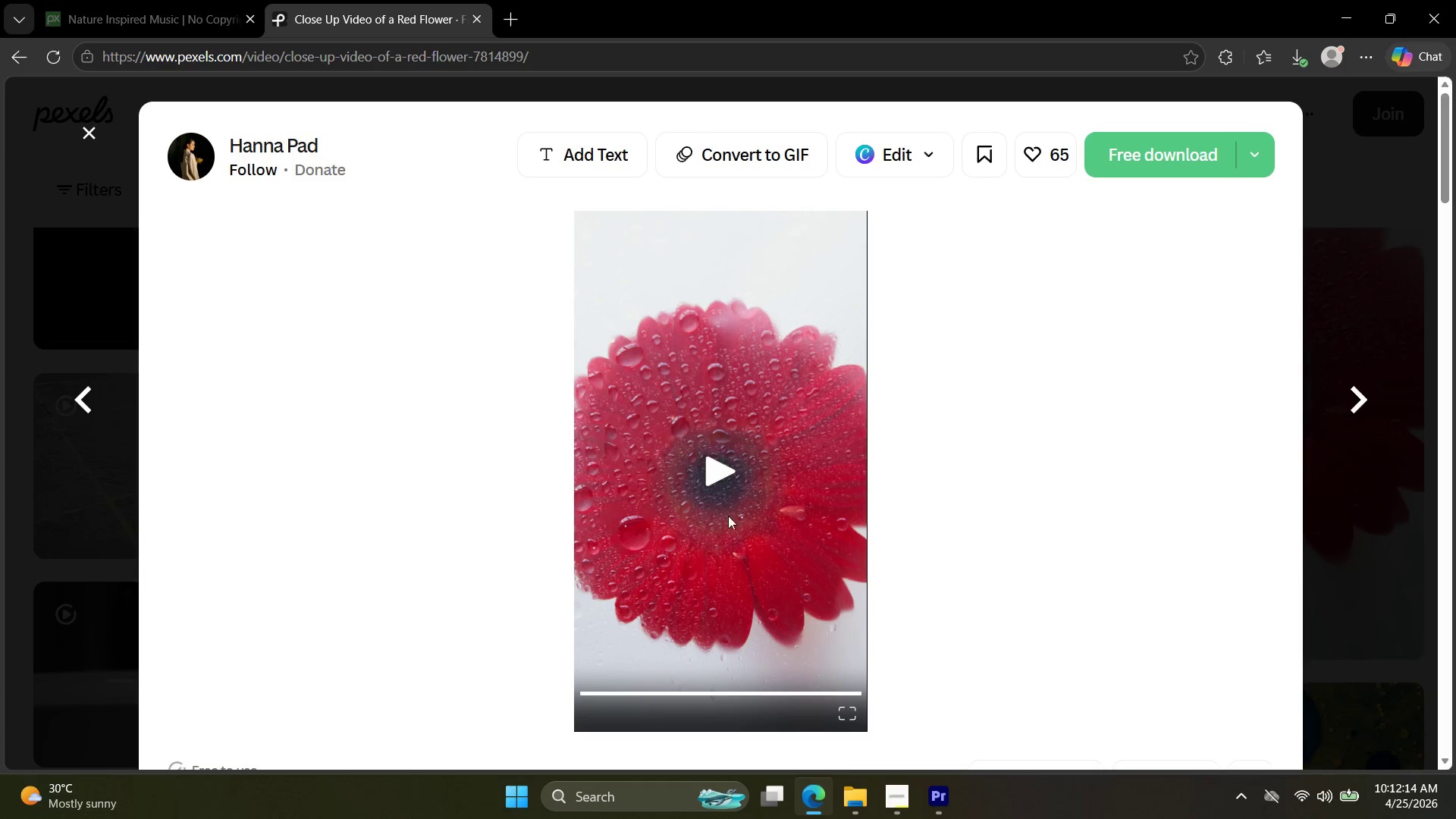 
scroll: coordinate [734, 488], scroll_direction: down, amount: 4.0
 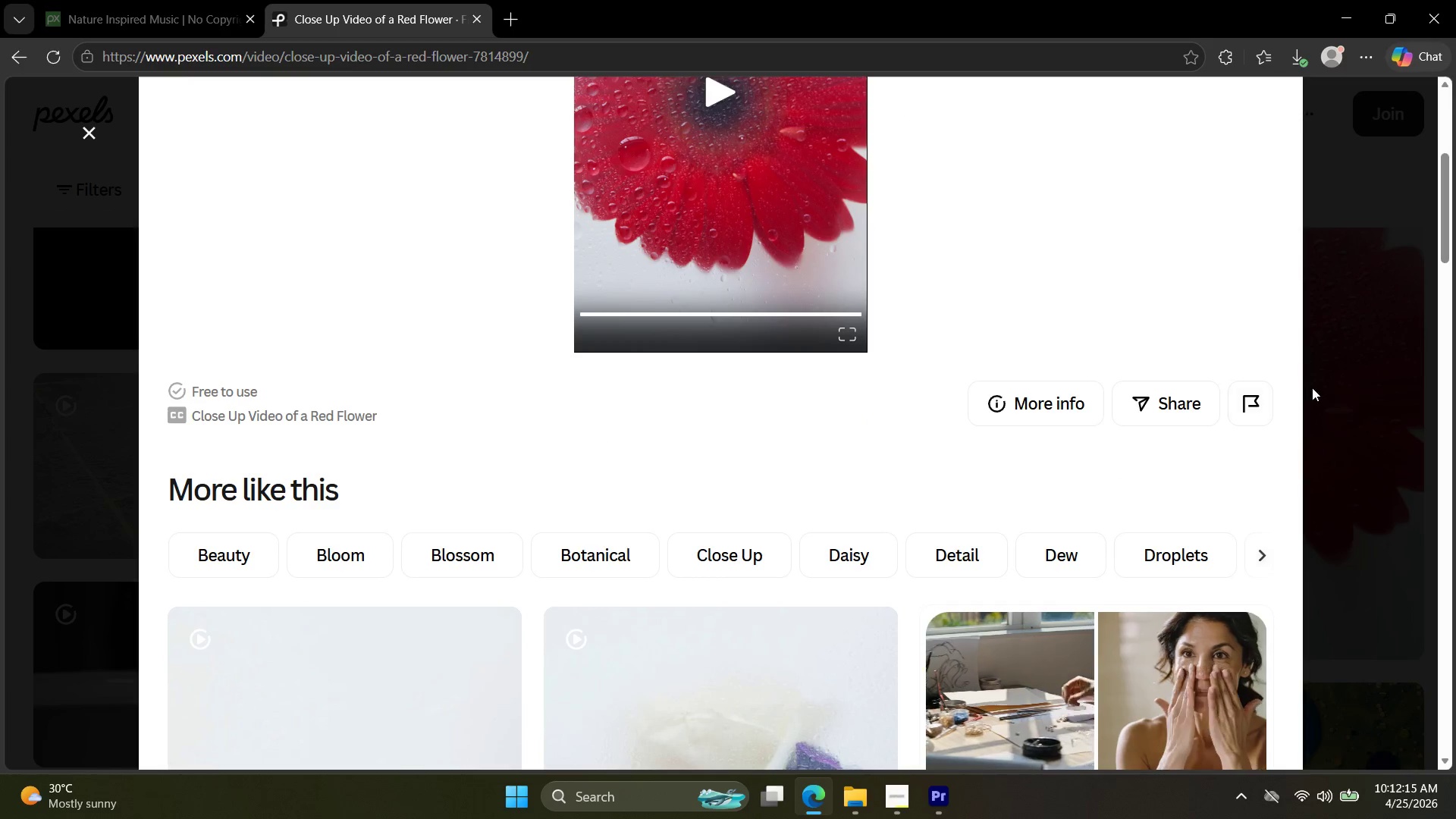 
left_click([1350, 401])
 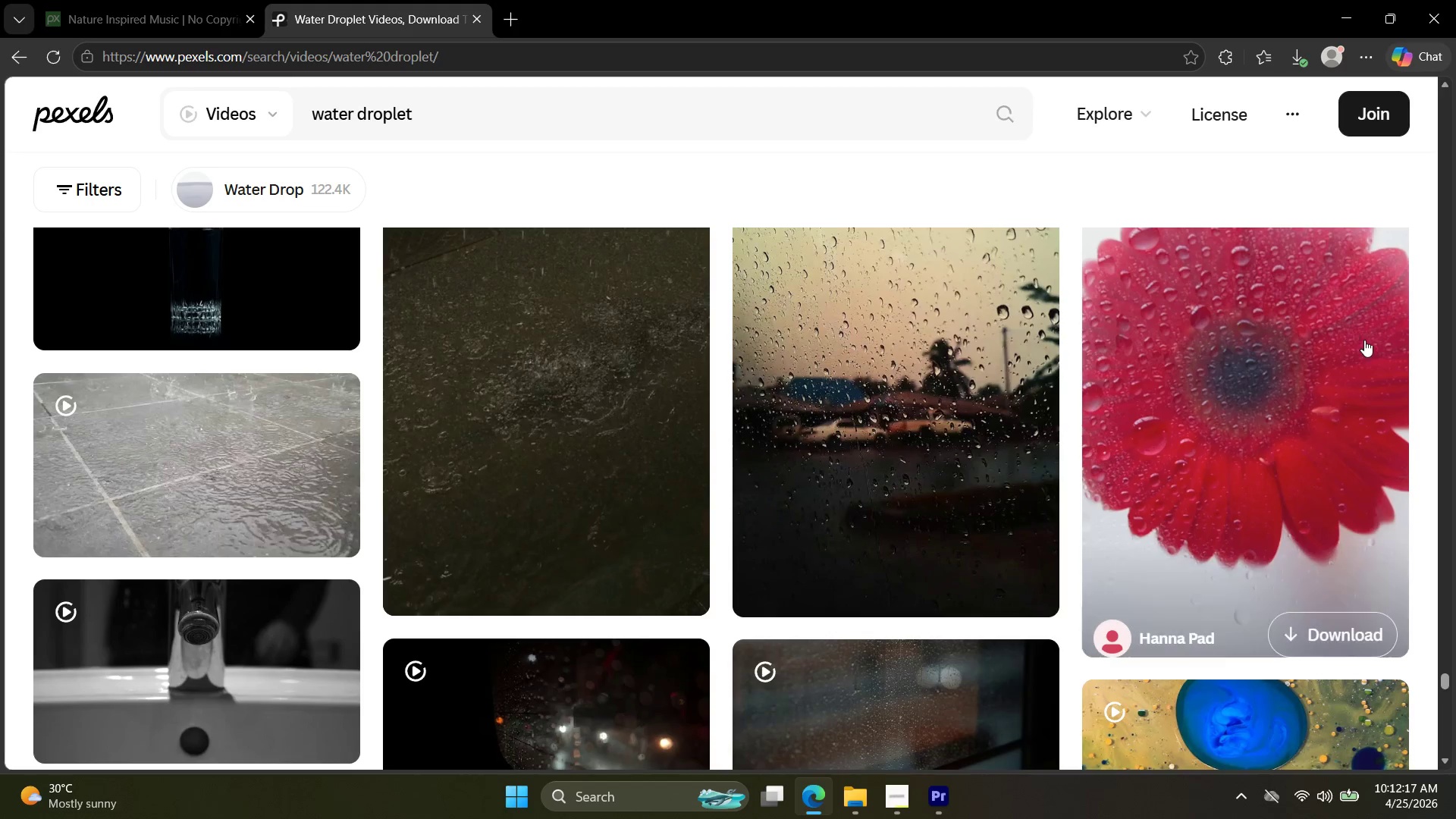 
scroll: coordinate [1187, 450], scroll_direction: down, amount: 10.0
 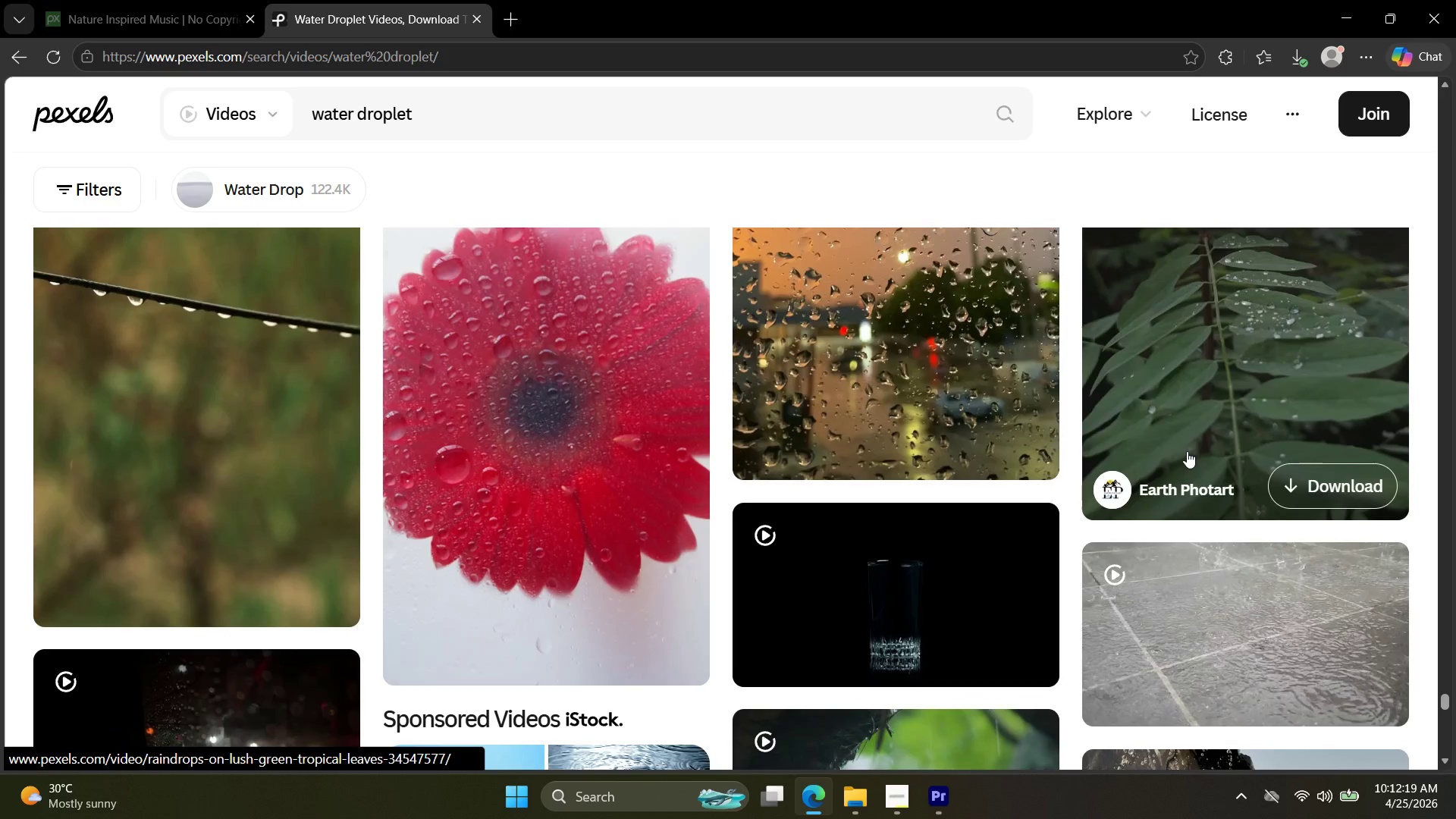 
scroll: coordinate [1187, 451], scroll_direction: up, amount: 3.0
 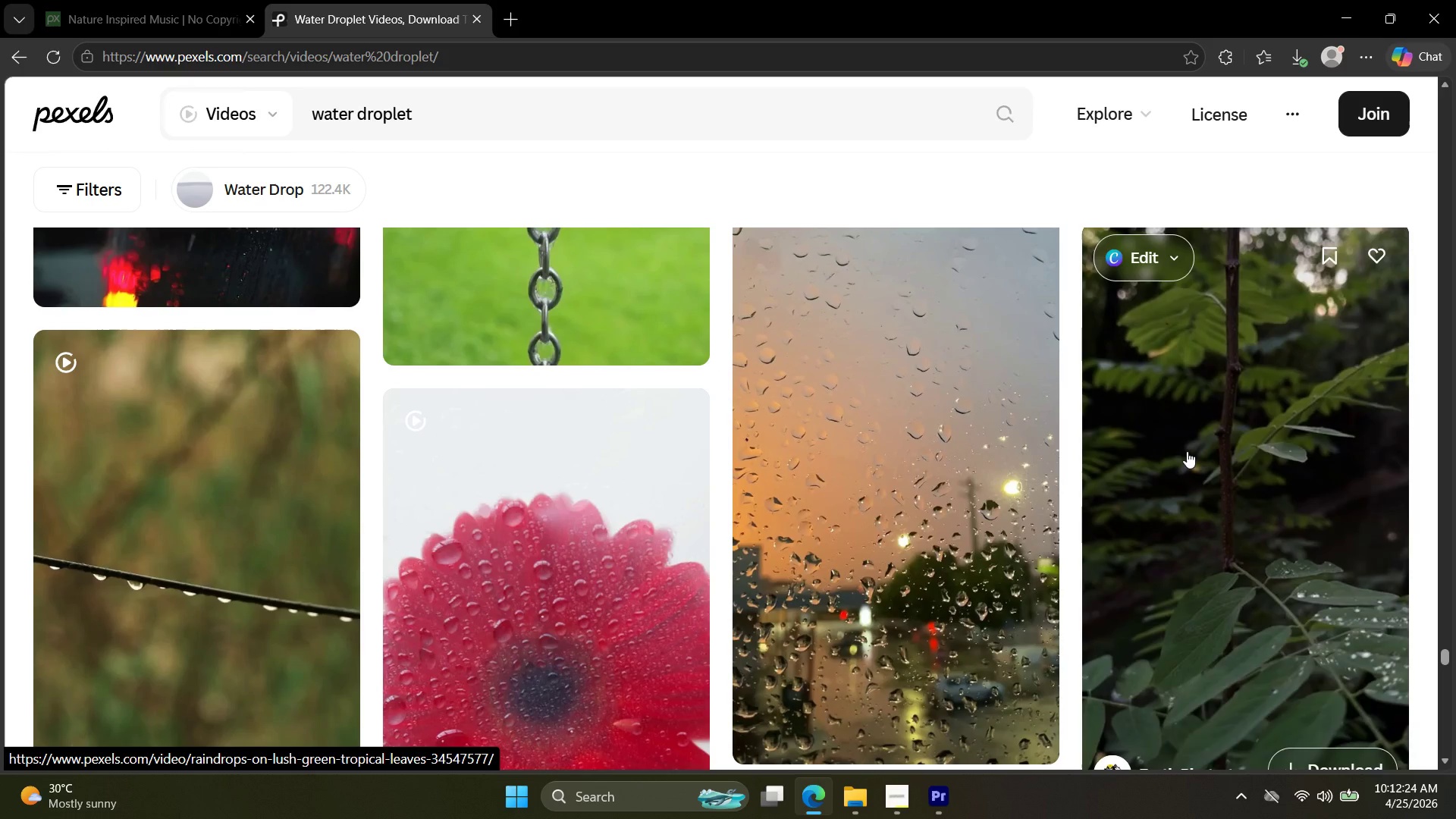 
wait(9.02)
 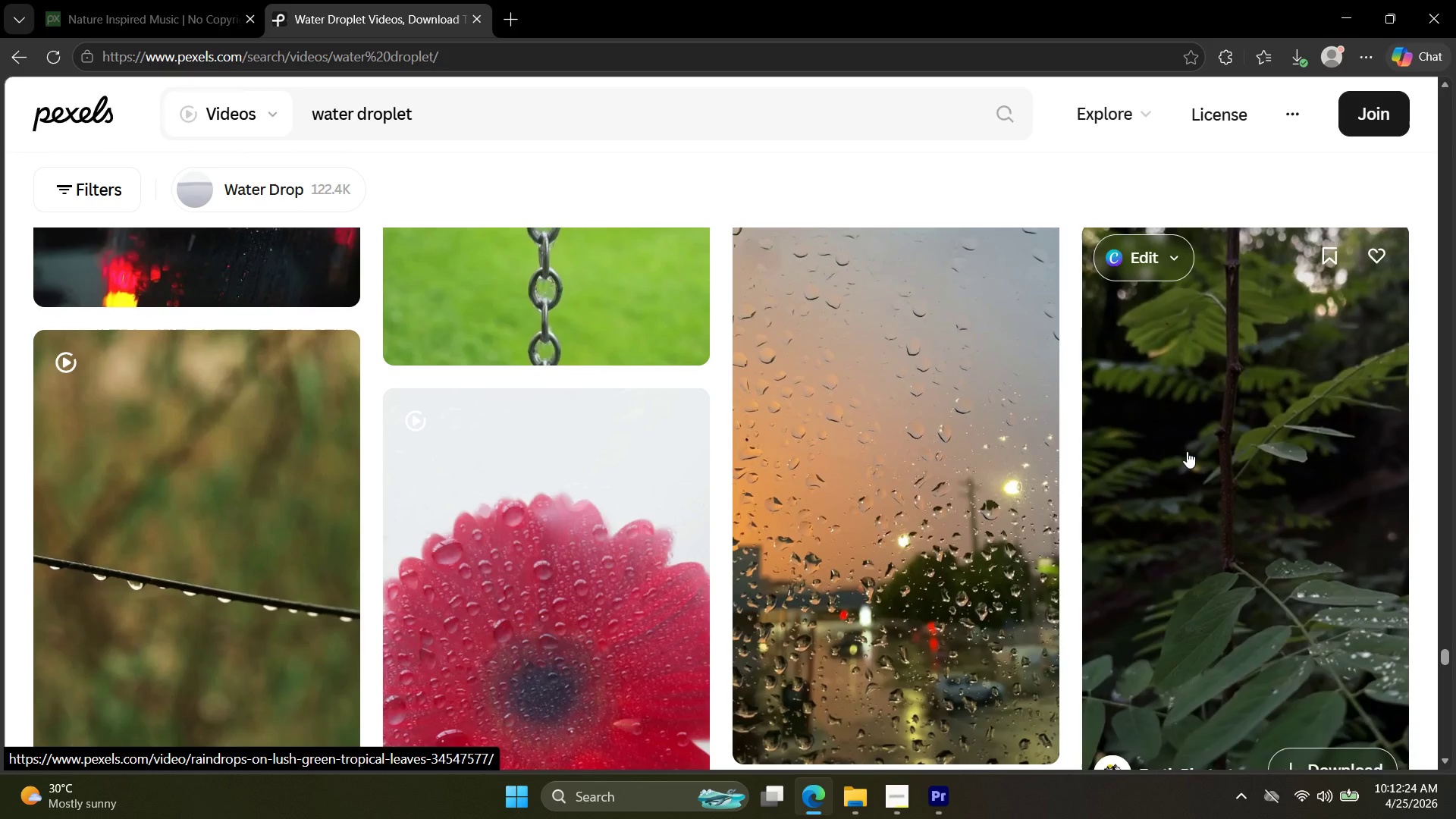 
scroll: coordinate [1186, 471], scroll_direction: down, amount: 20.0
 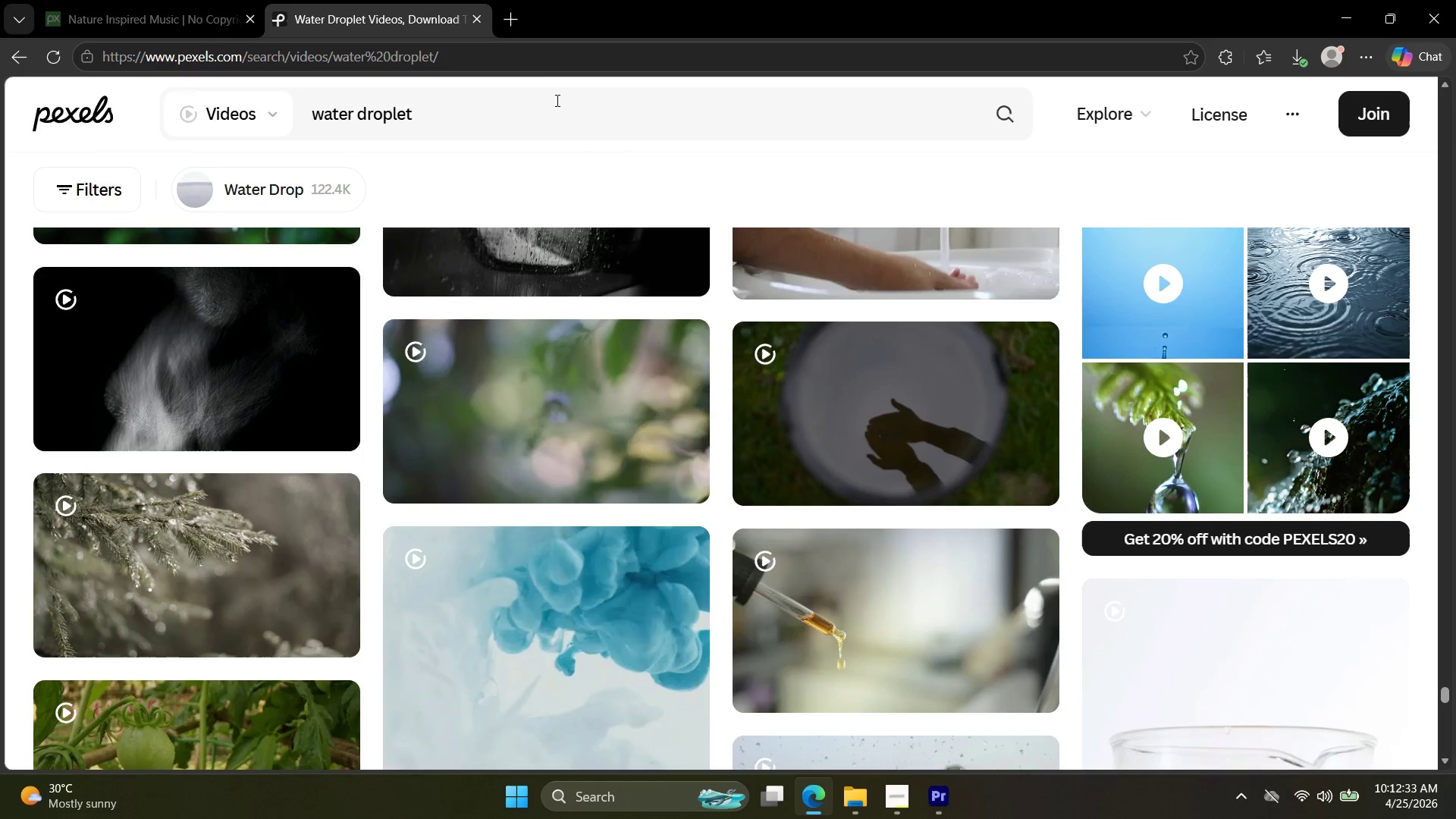 
double_click([555, 102])
 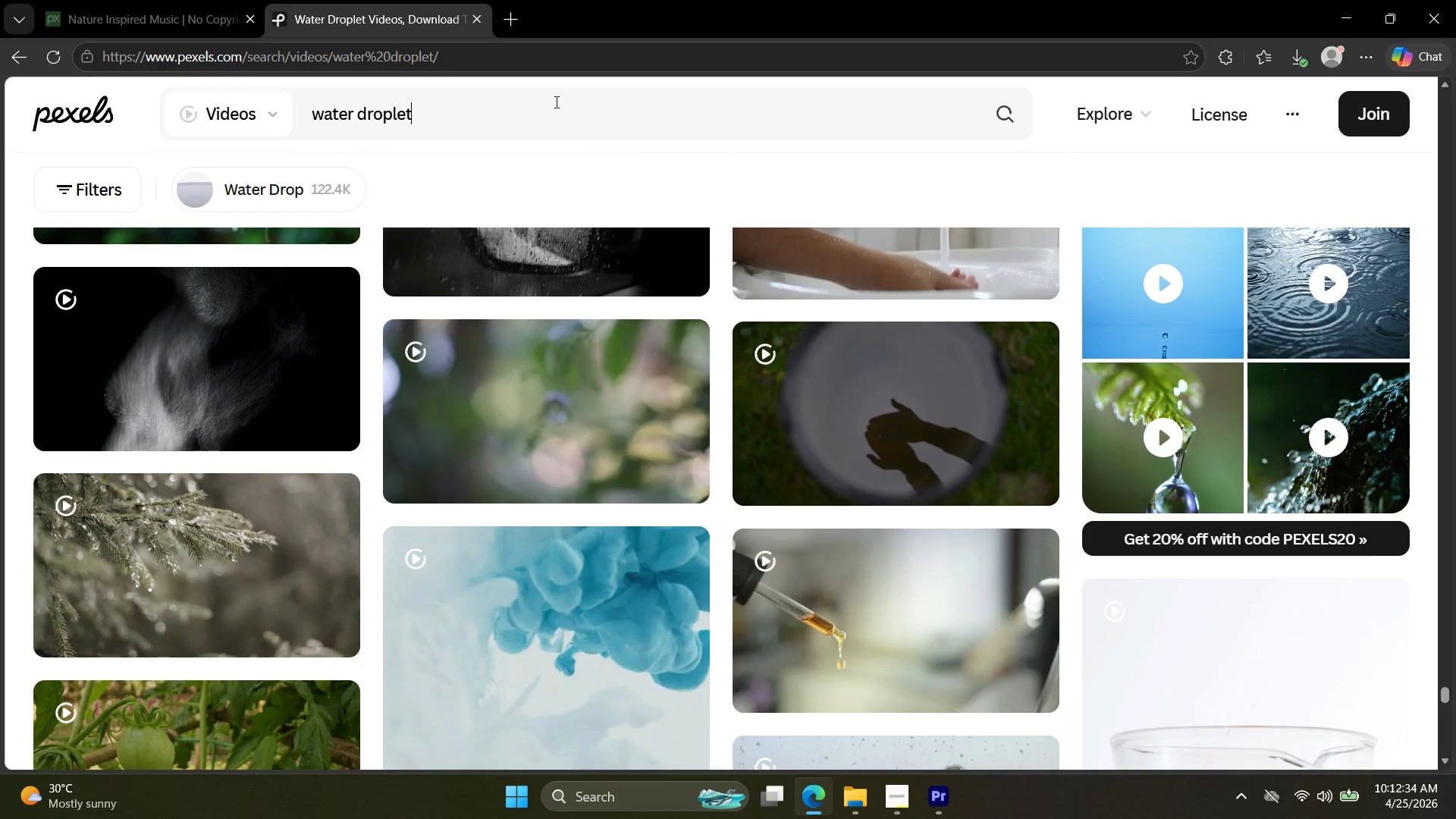 
triple_click([555, 102])
 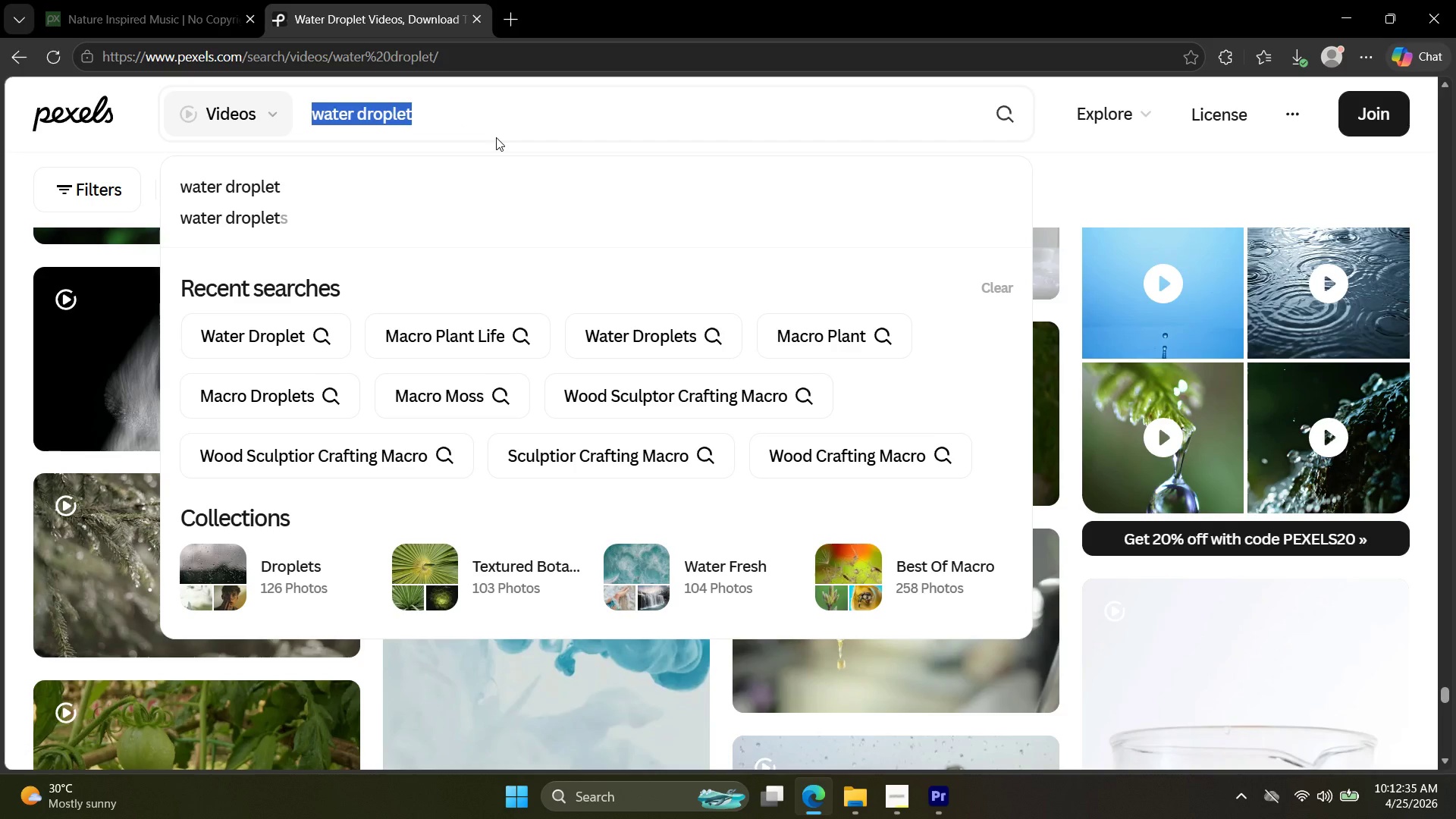 
type(plant macro vertical;)
key(Backspace)
 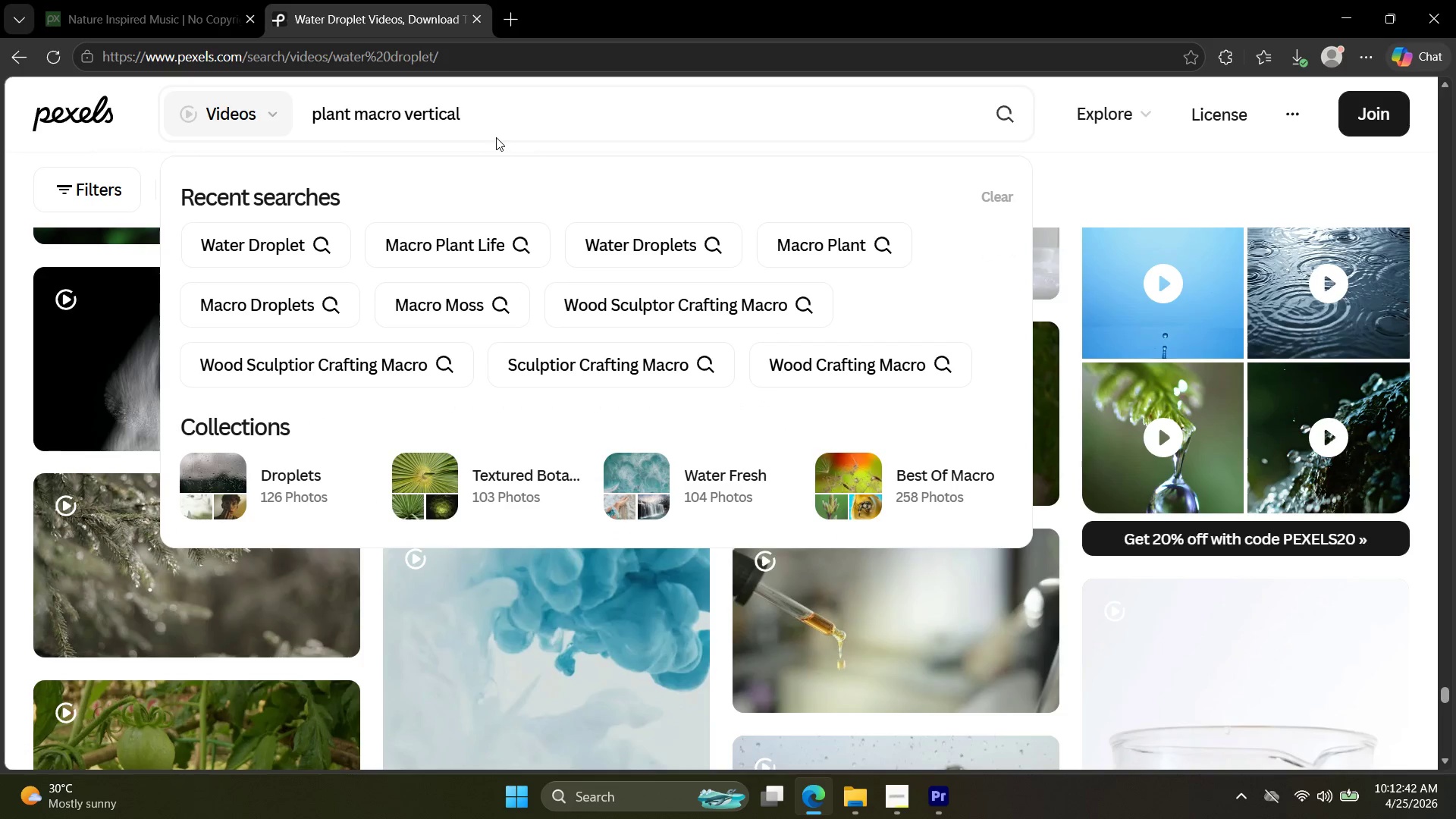 
key(Enter)
 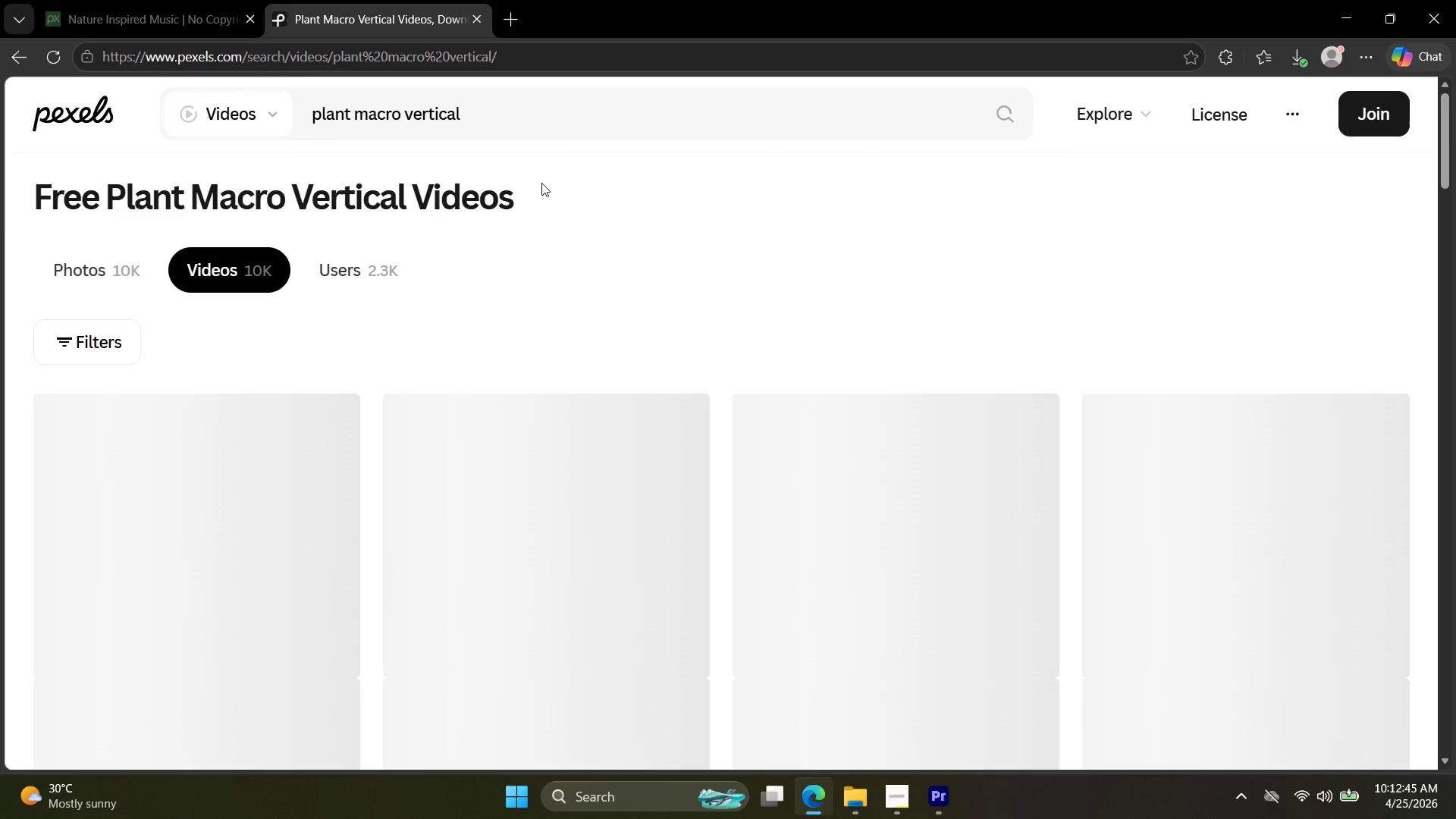 
scroll: coordinate [639, 234], scroll_direction: down, amount: 23.0
 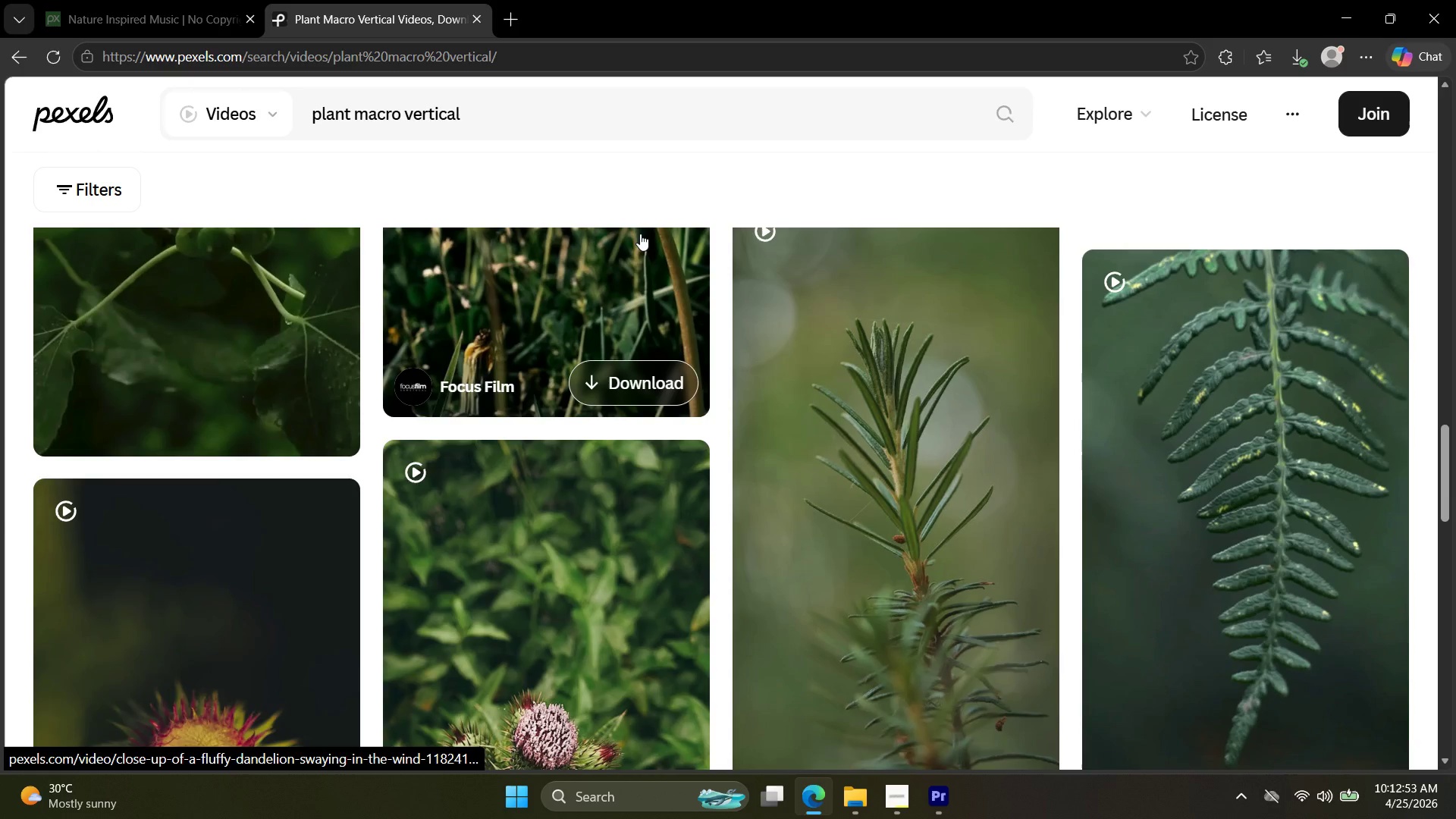 
scroll: coordinate [640, 234], scroll_direction: down, amount: 2.0
 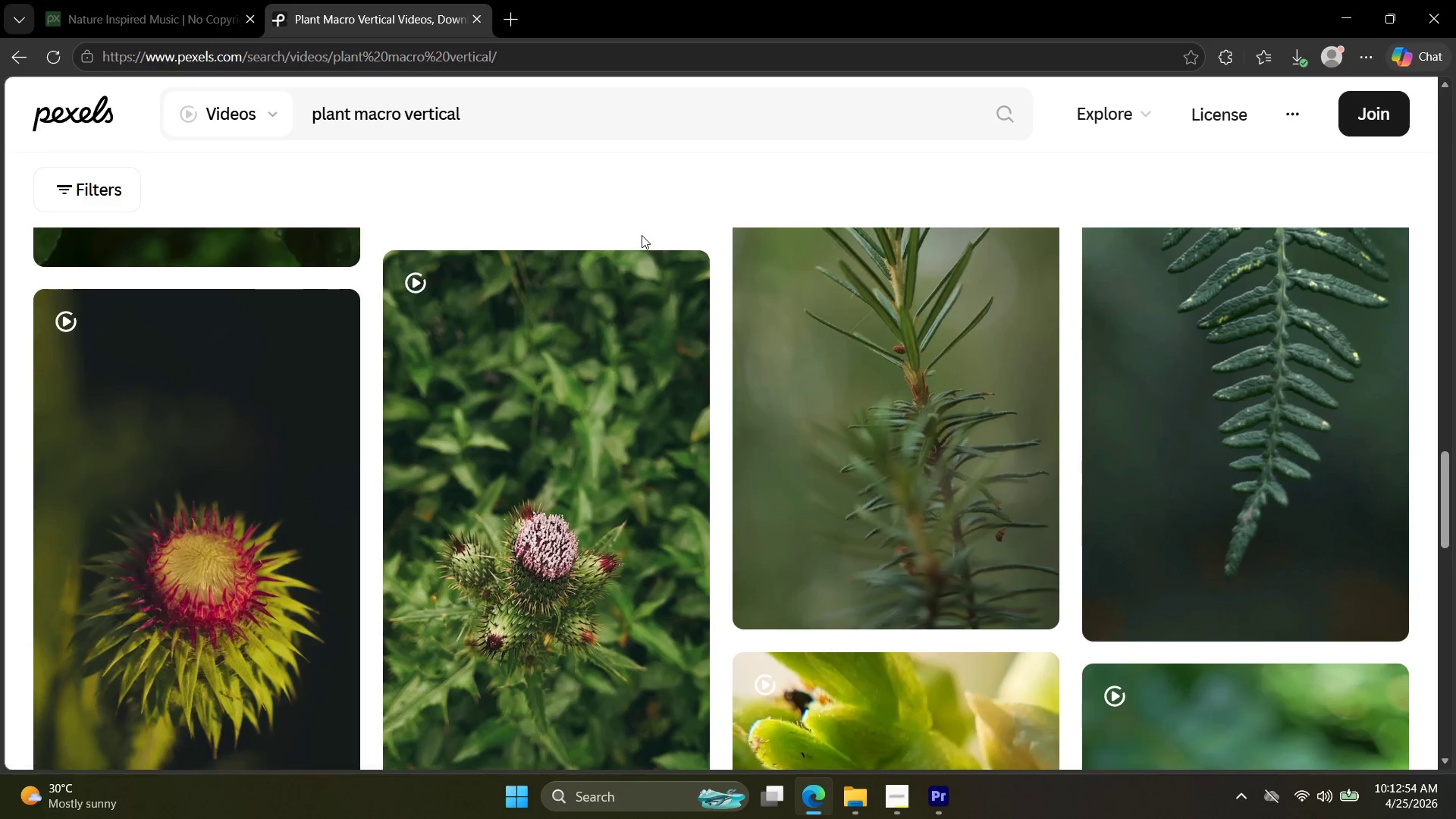 
scroll: coordinate [643, 237], scroll_direction: up, amount: 3.0
 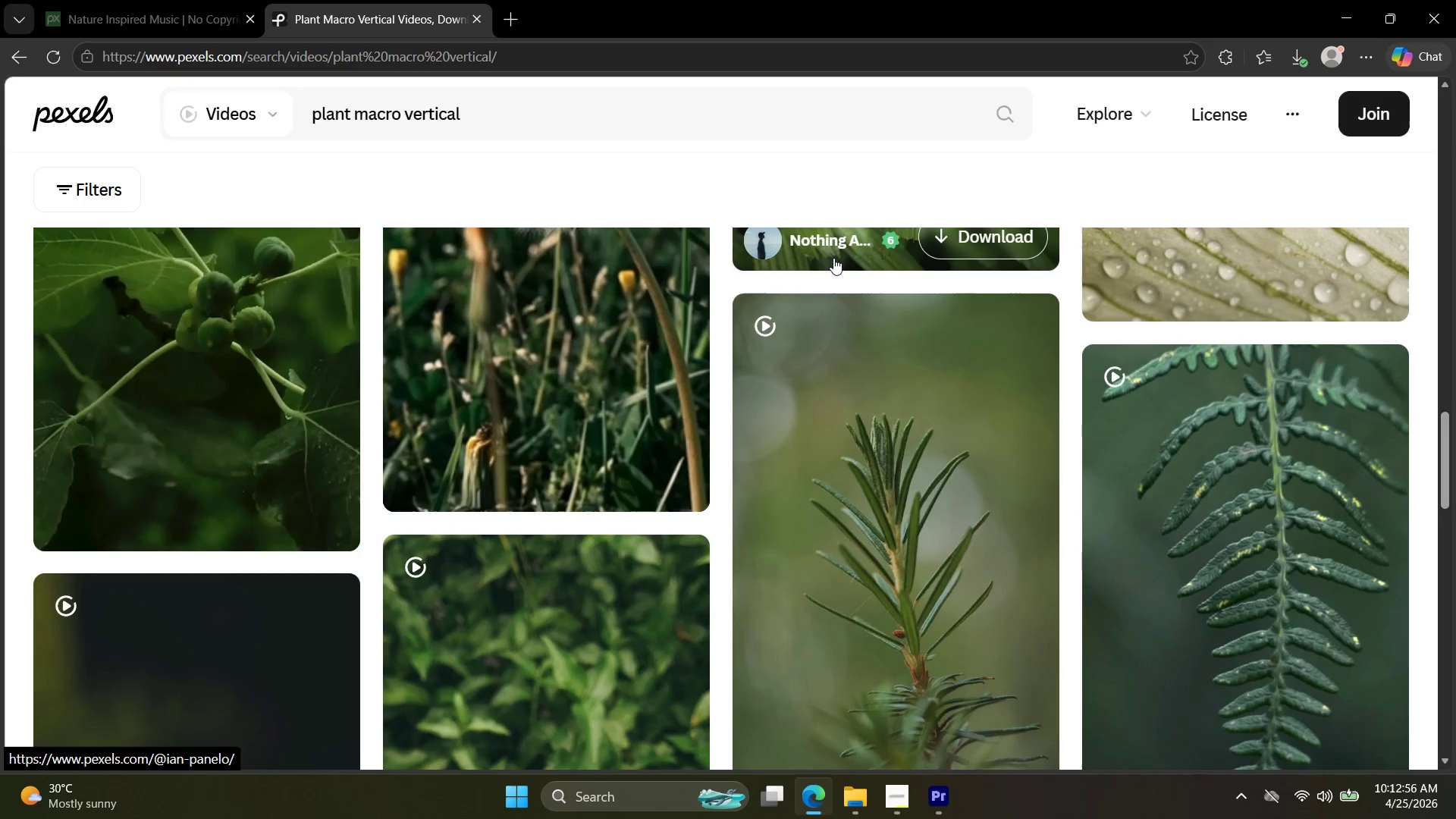 
scroll: coordinate [849, 281], scroll_direction: down, amount: 11.0
 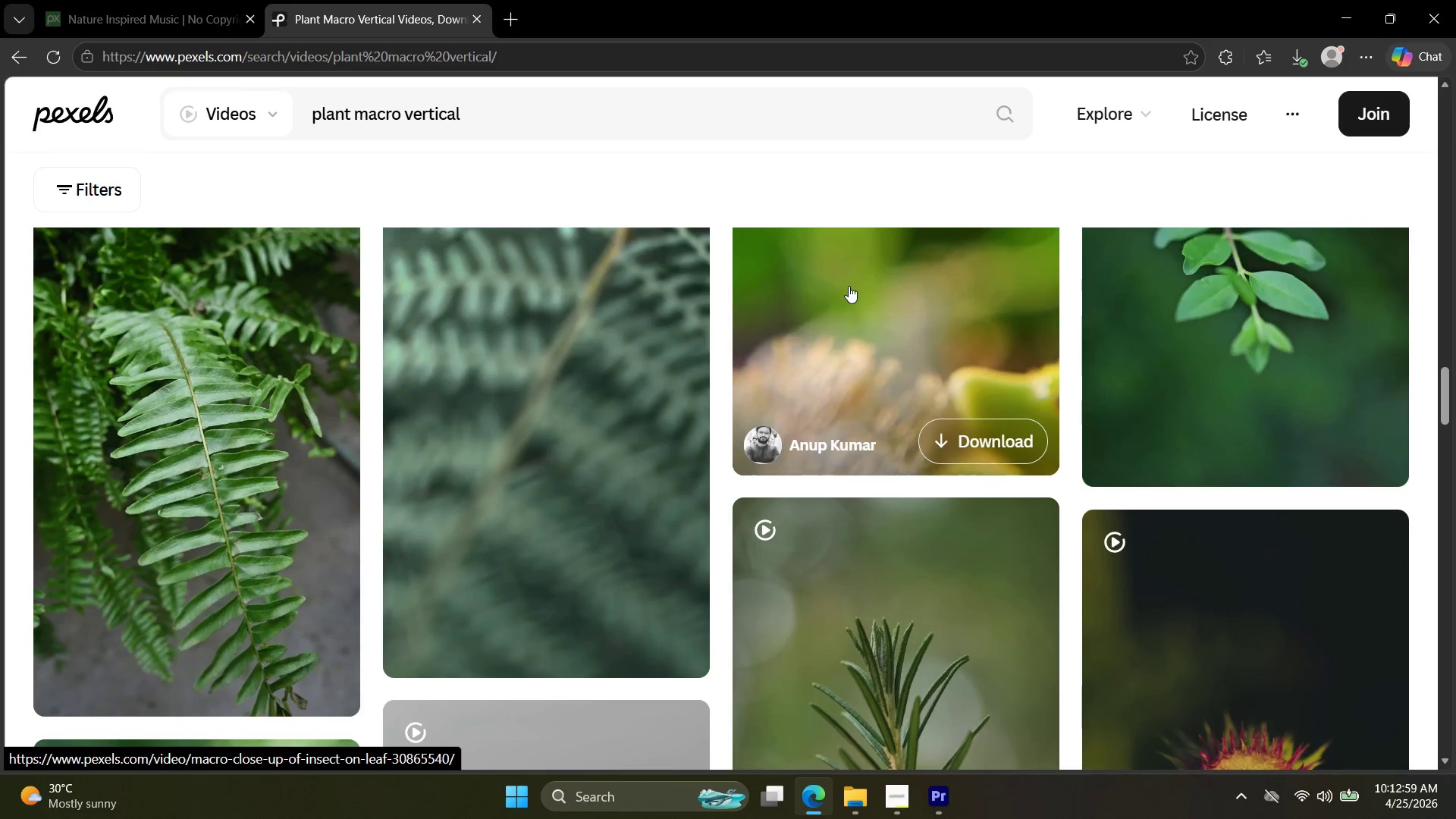 
scroll: coordinate [849, 286], scroll_direction: up, amount: 2.0
 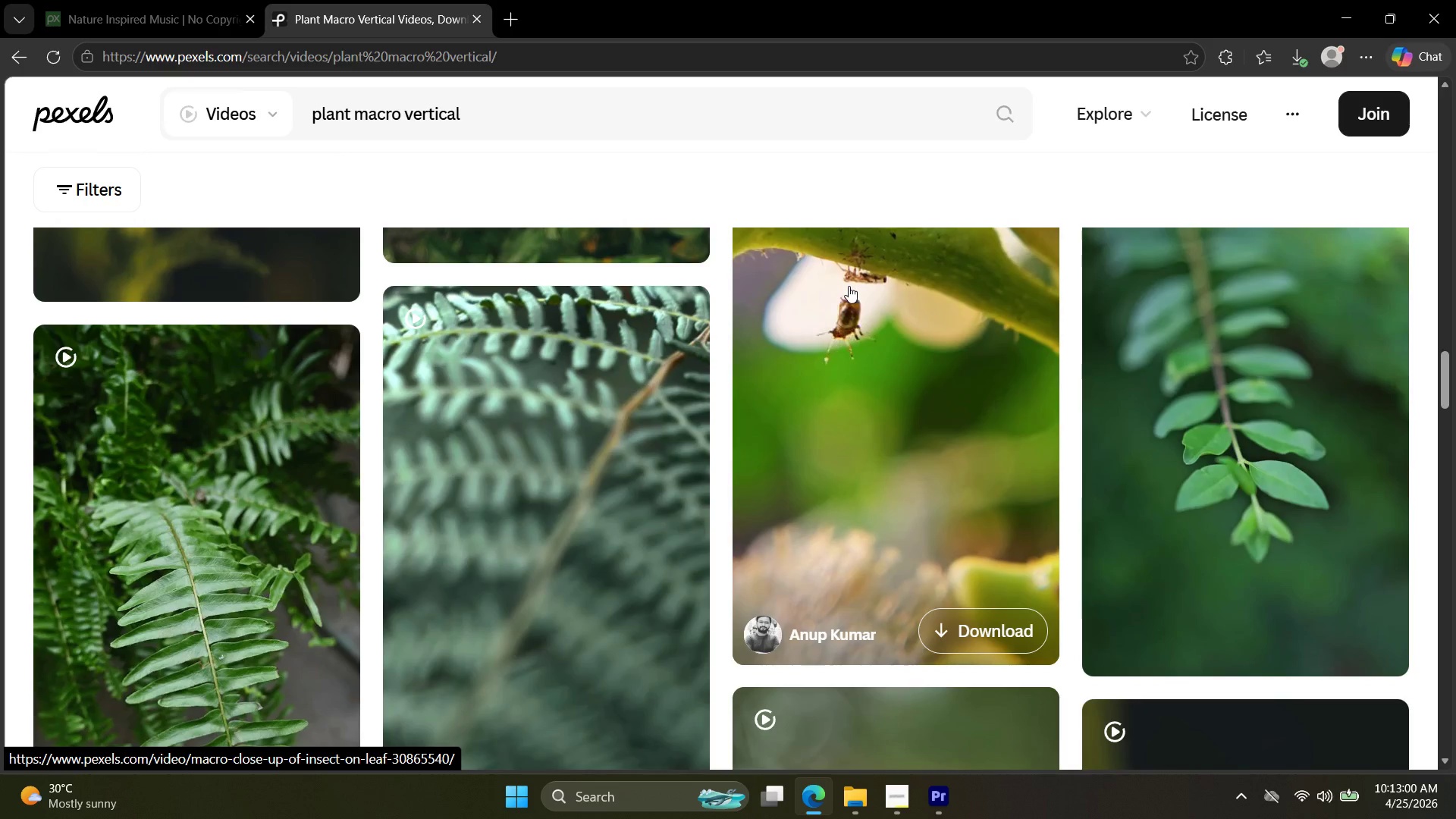 
scroll: coordinate [849, 299], scroll_direction: down, amount: 25.0
 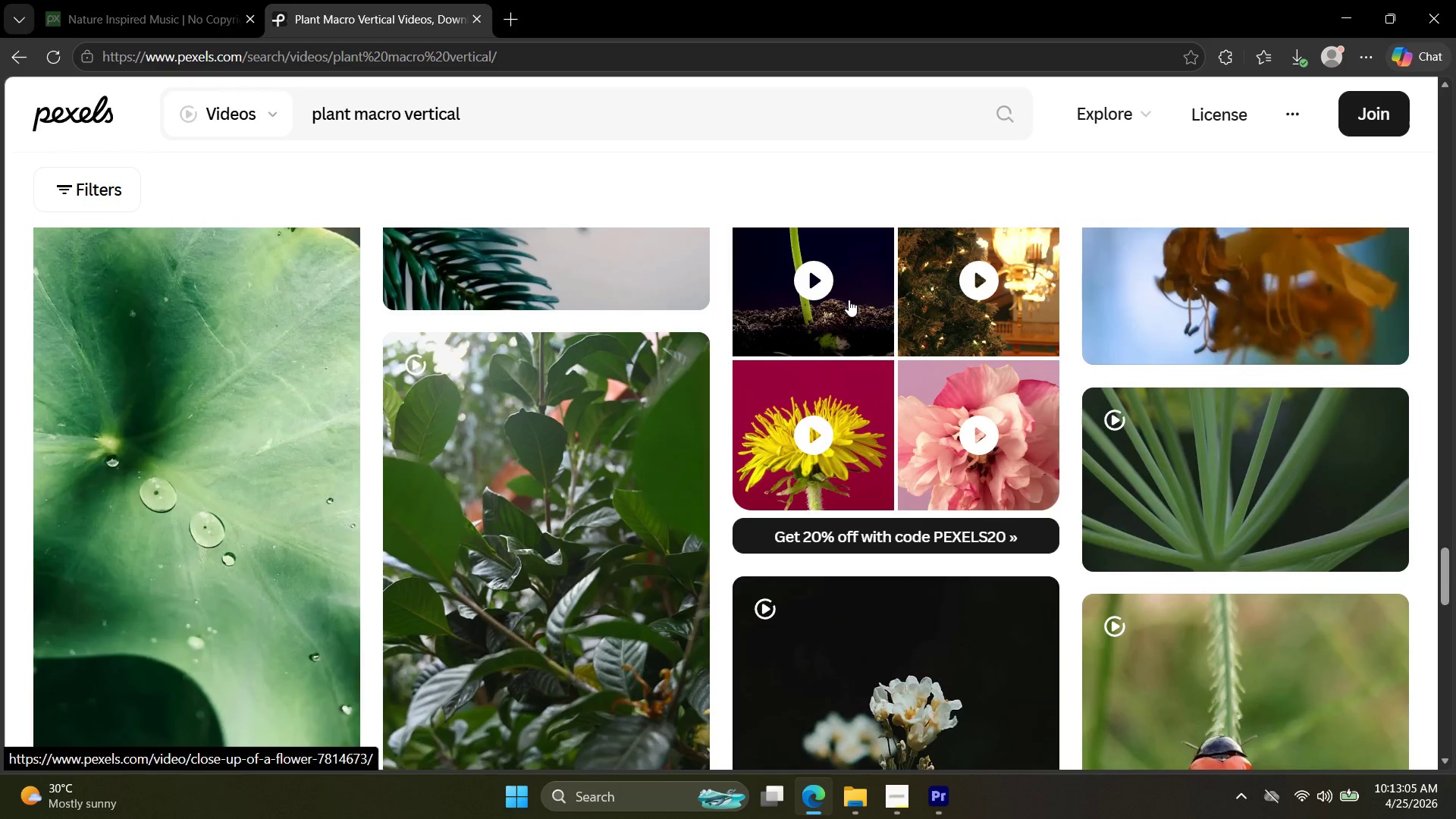 
scroll: coordinate [849, 300], scroll_direction: none, amount: 0.0
 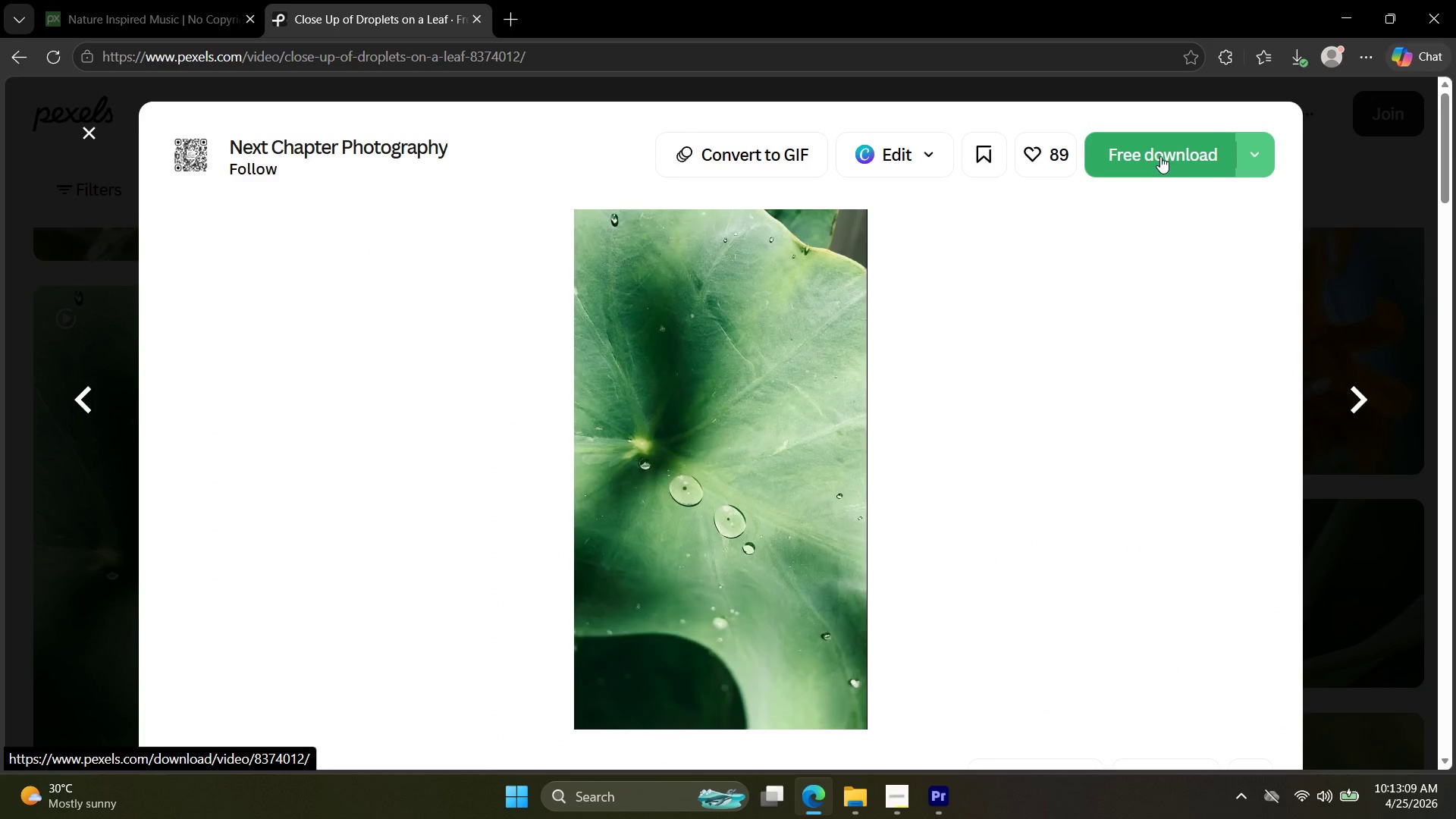 
wait(8.73)
 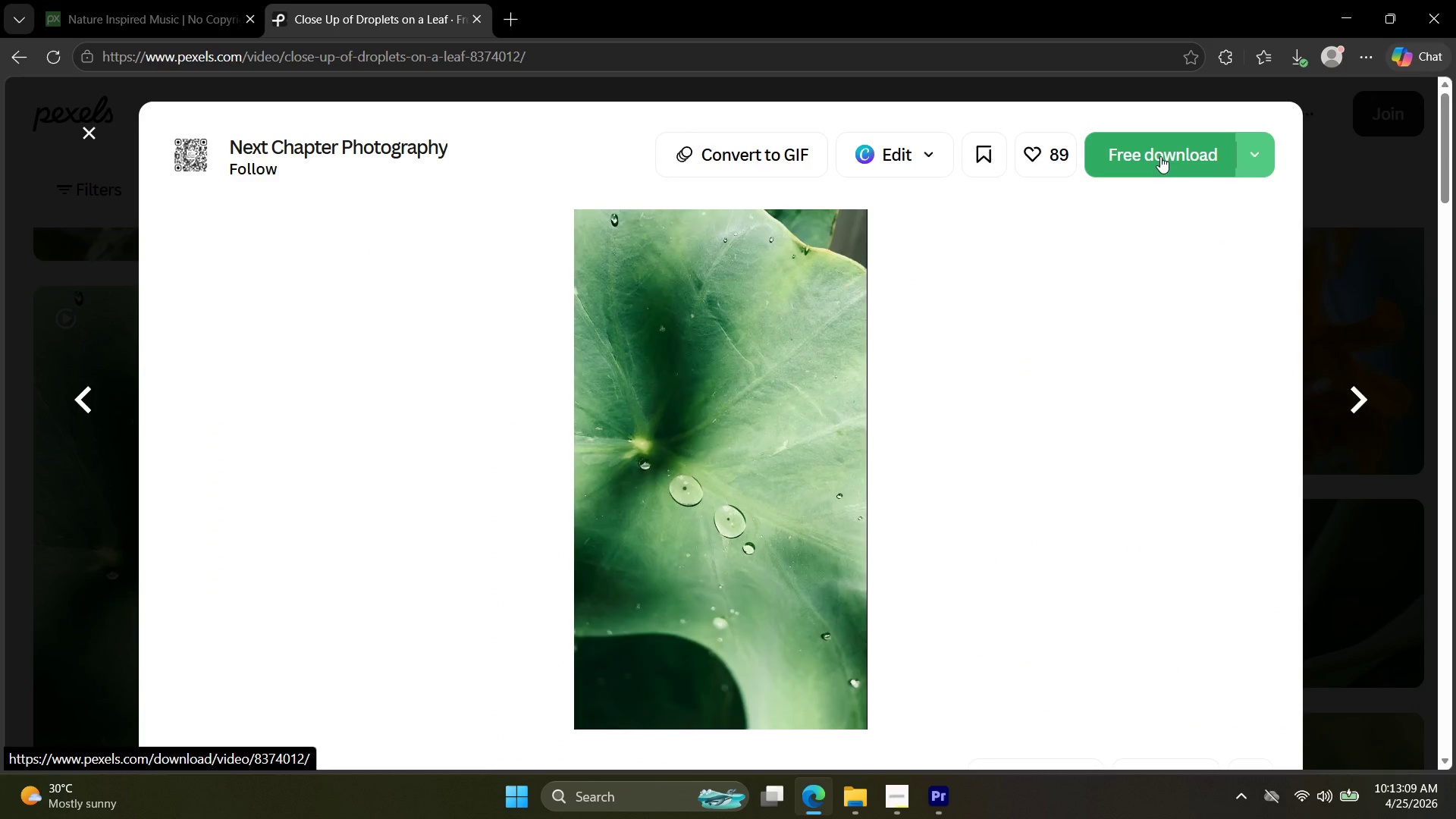 
scroll: coordinate [585, 380], scroll_direction: down, amount: 20.0
 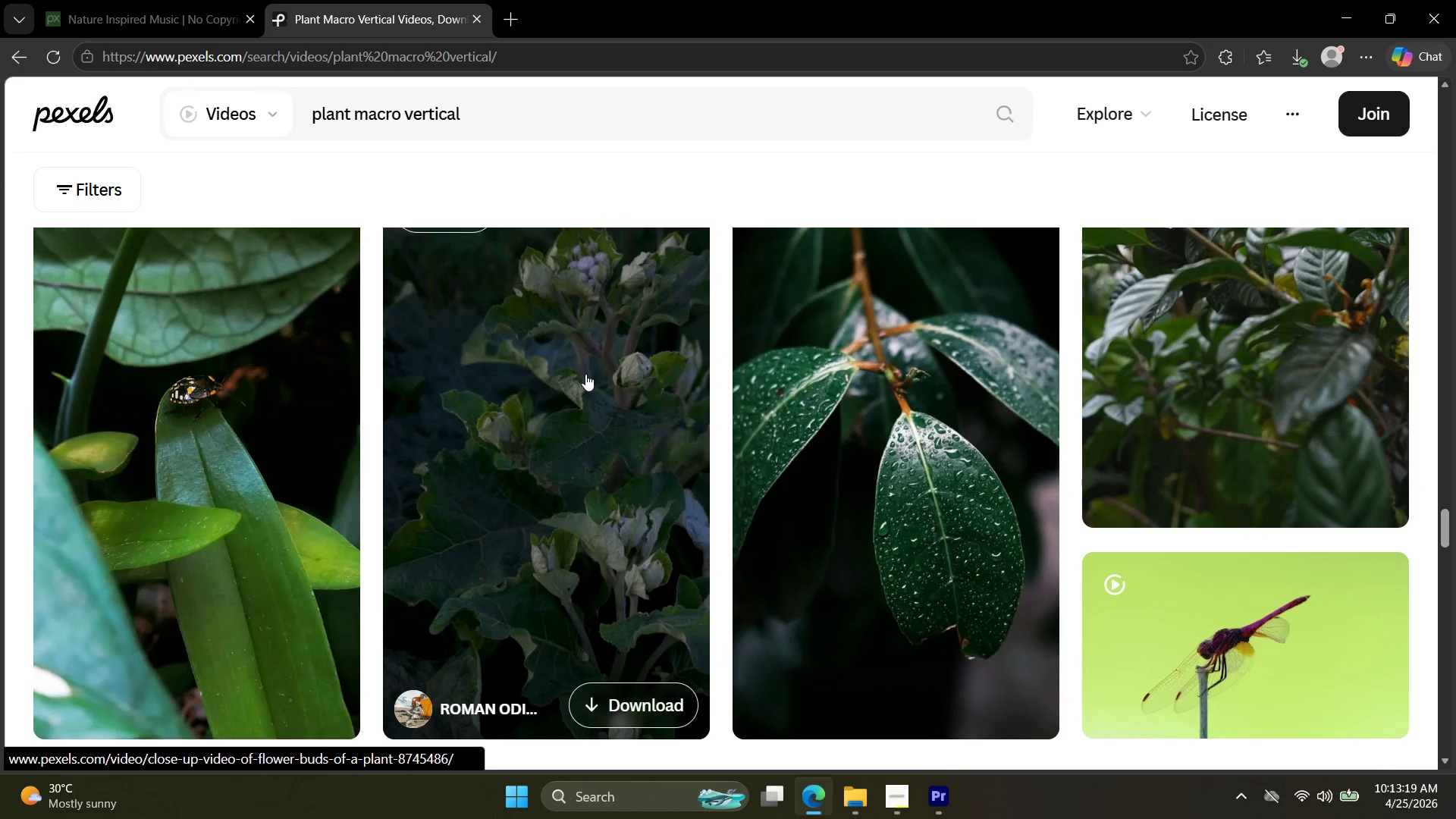 
scroll: coordinate [587, 378], scroll_direction: none, amount: 0.0
 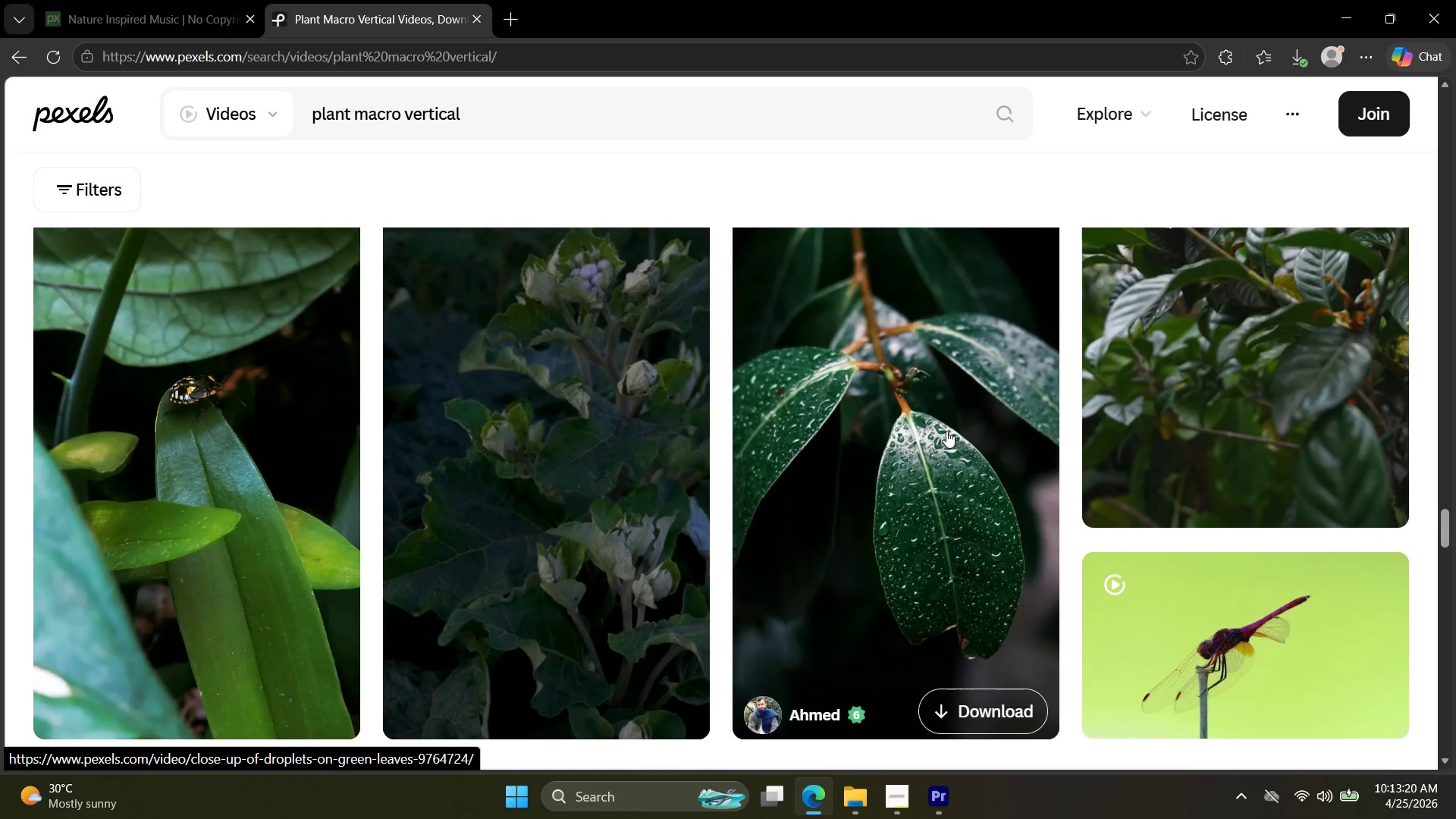 
left_click([950, 430])
 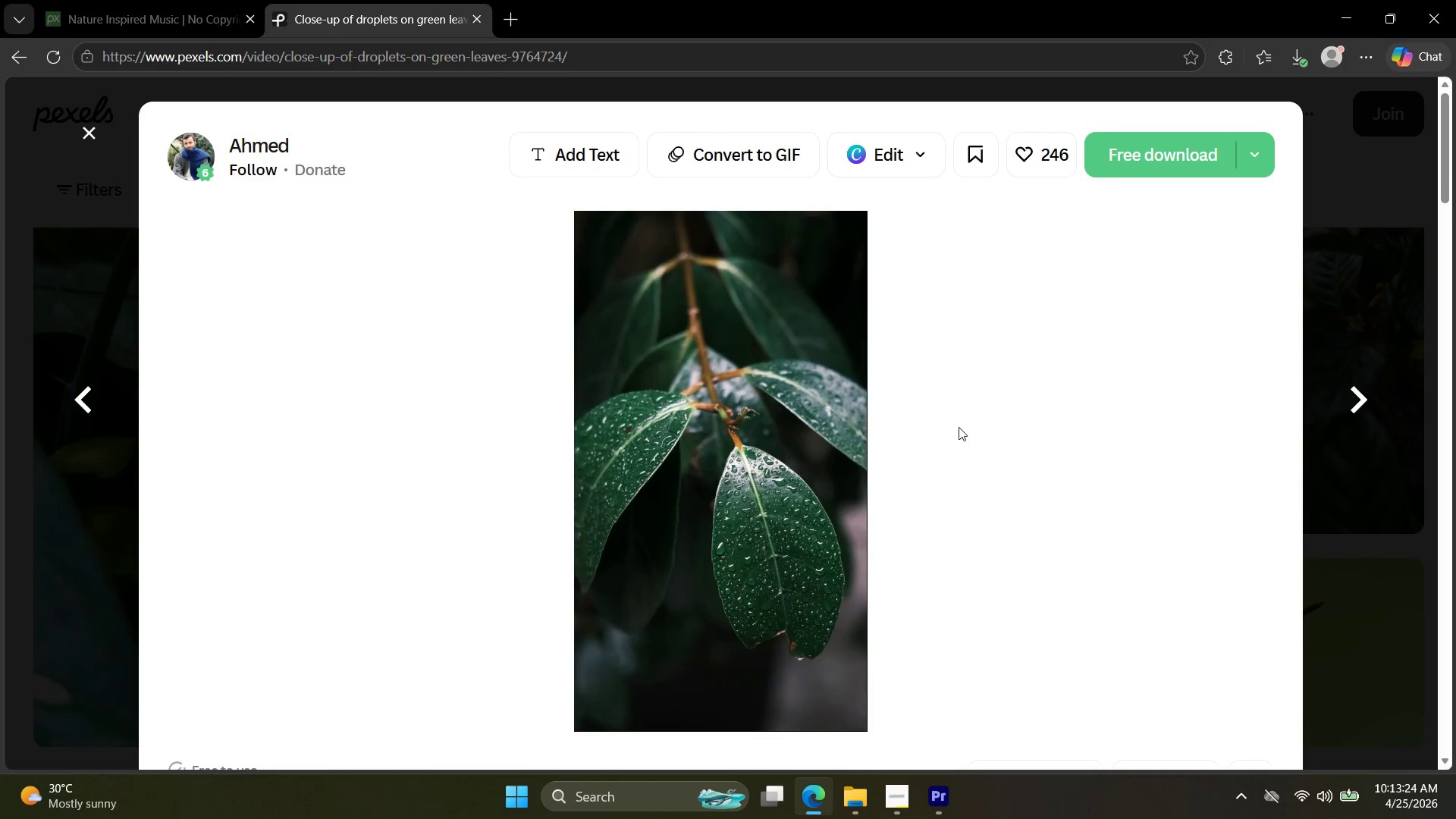 
wait(8.95)
 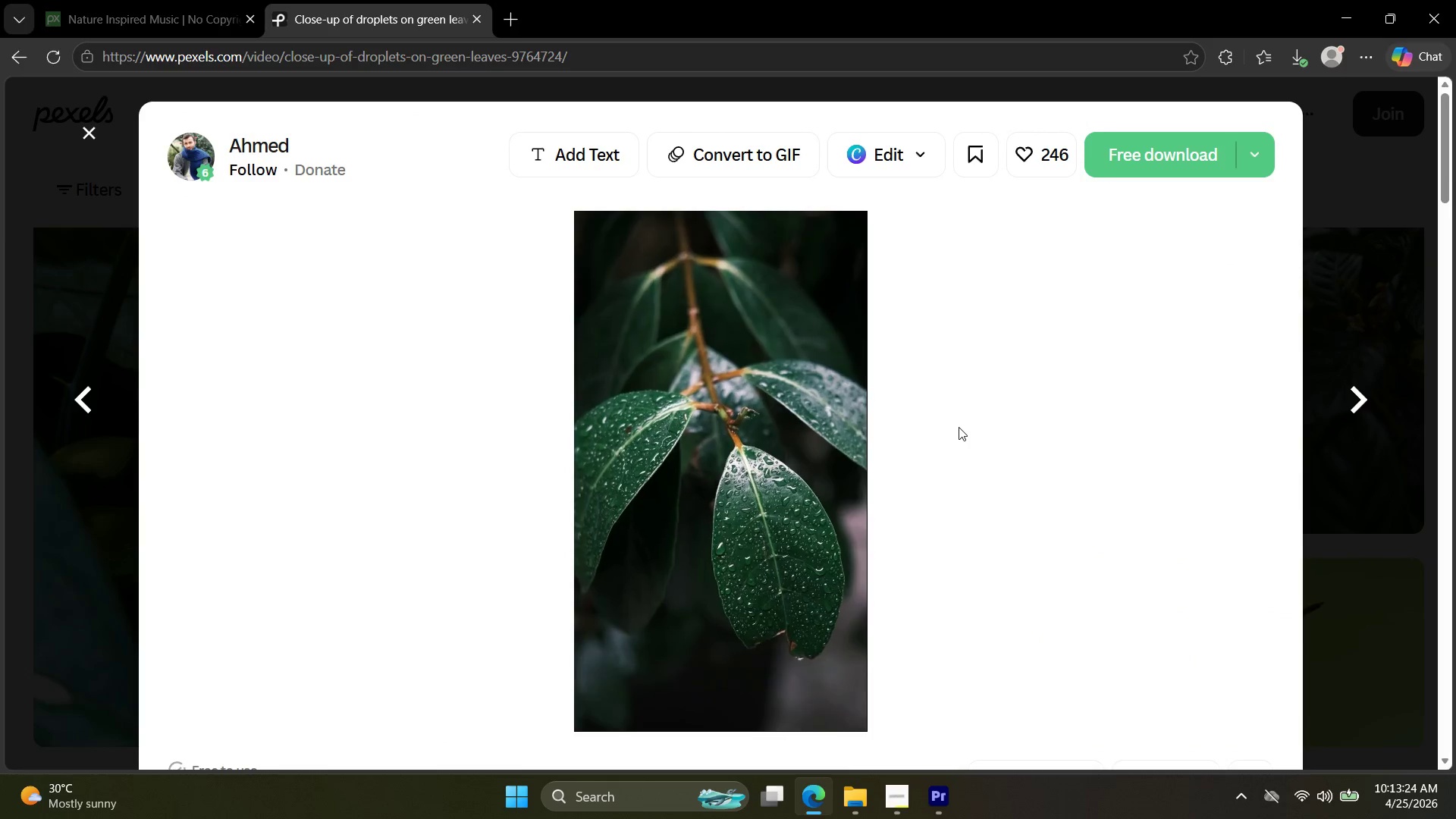 
left_click([1335, 277])